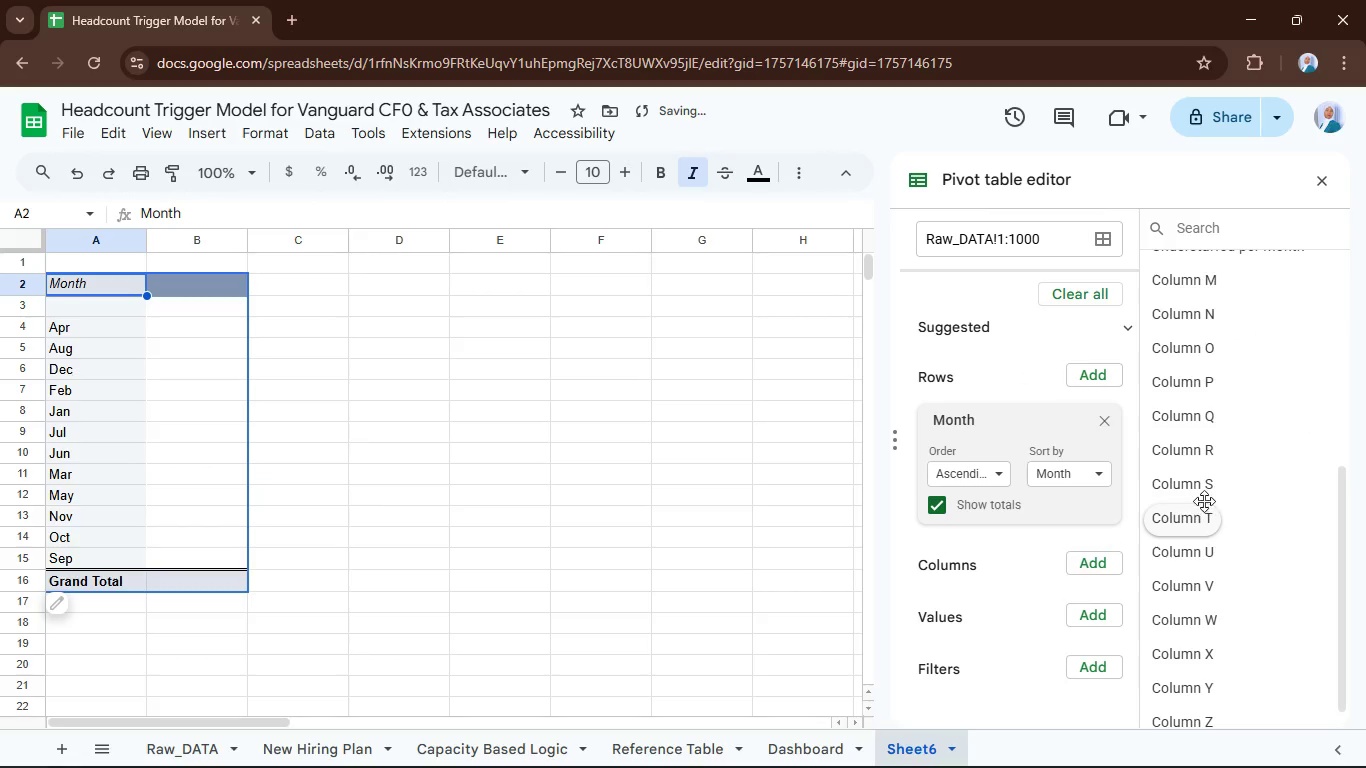 
scroll: coordinate [1214, 484], scroll_direction: up, amount: 7.0
 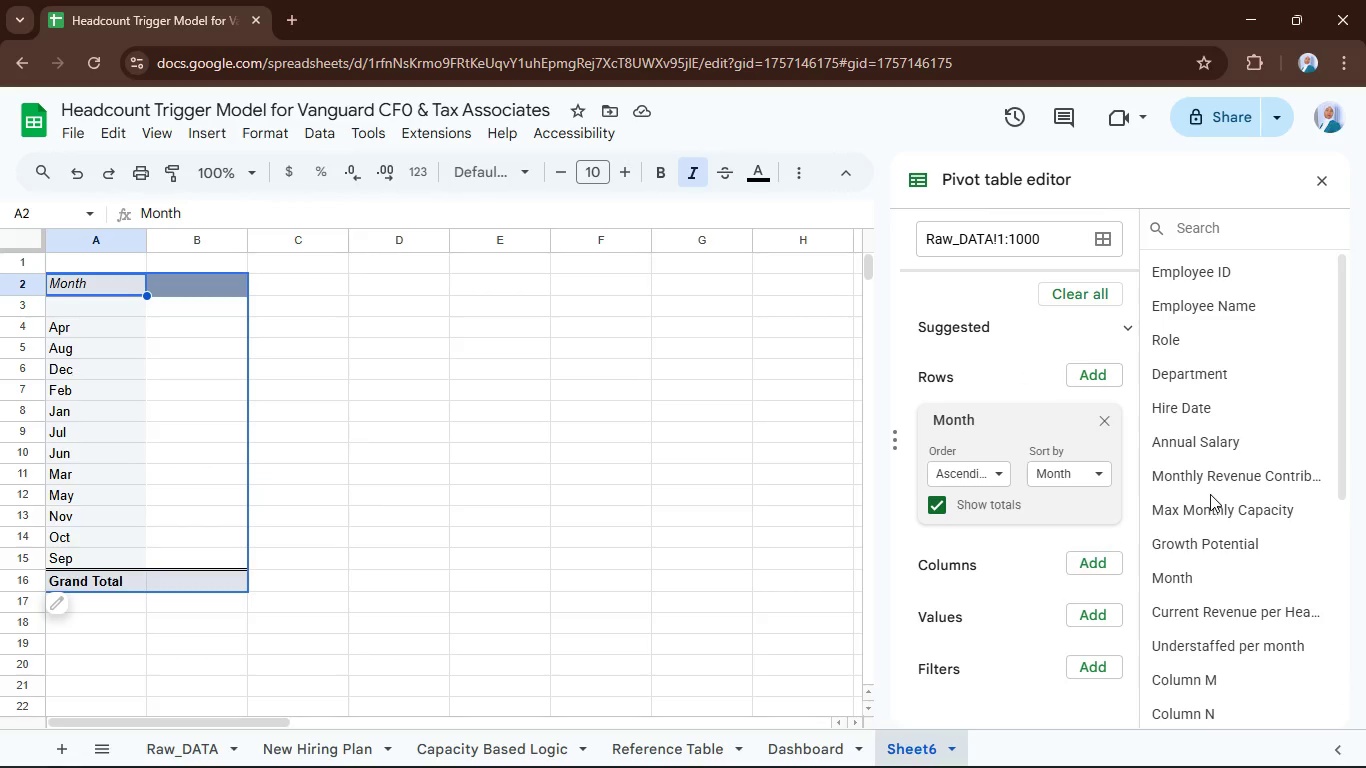 
left_click_drag(start_coordinate=[1278, 649], to_coordinate=[1085, 647])
 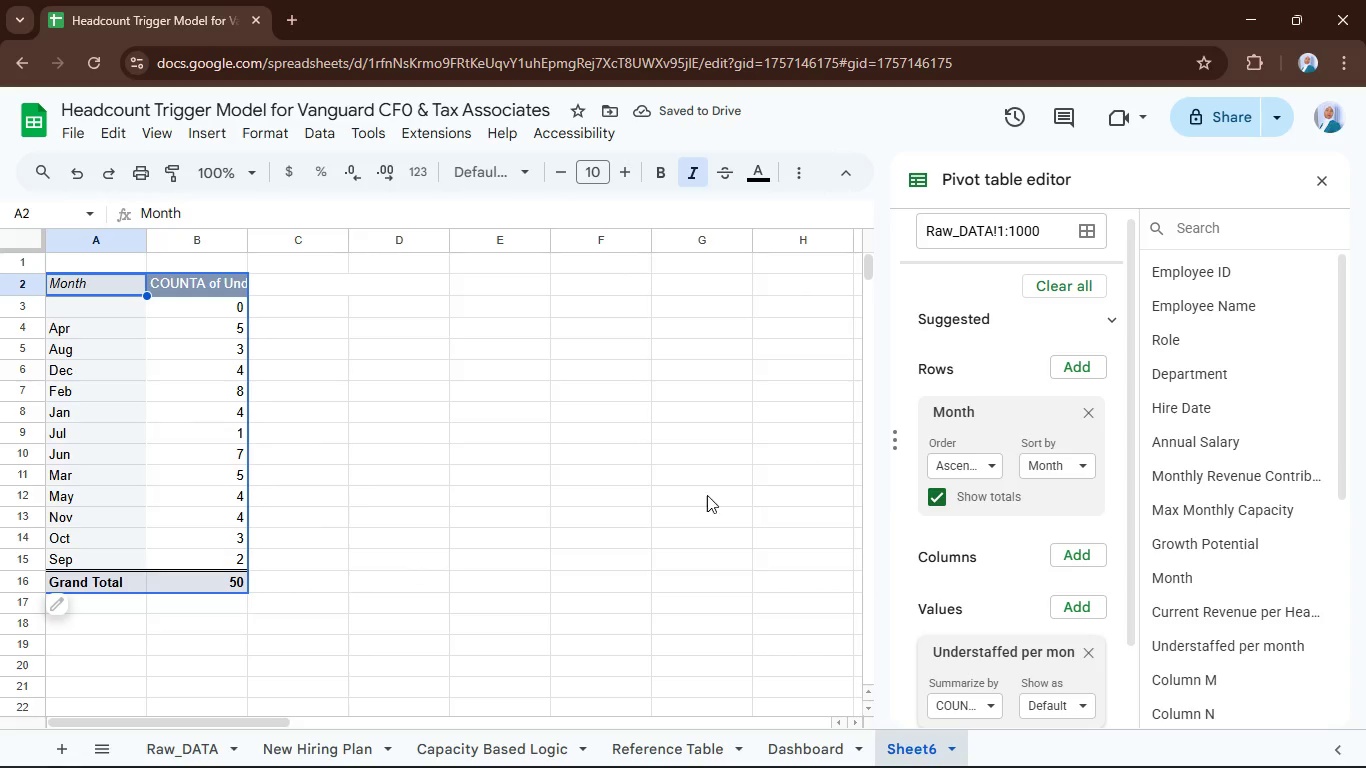 
scroll: coordinate [978, 565], scroll_direction: down, amount: 1.0
 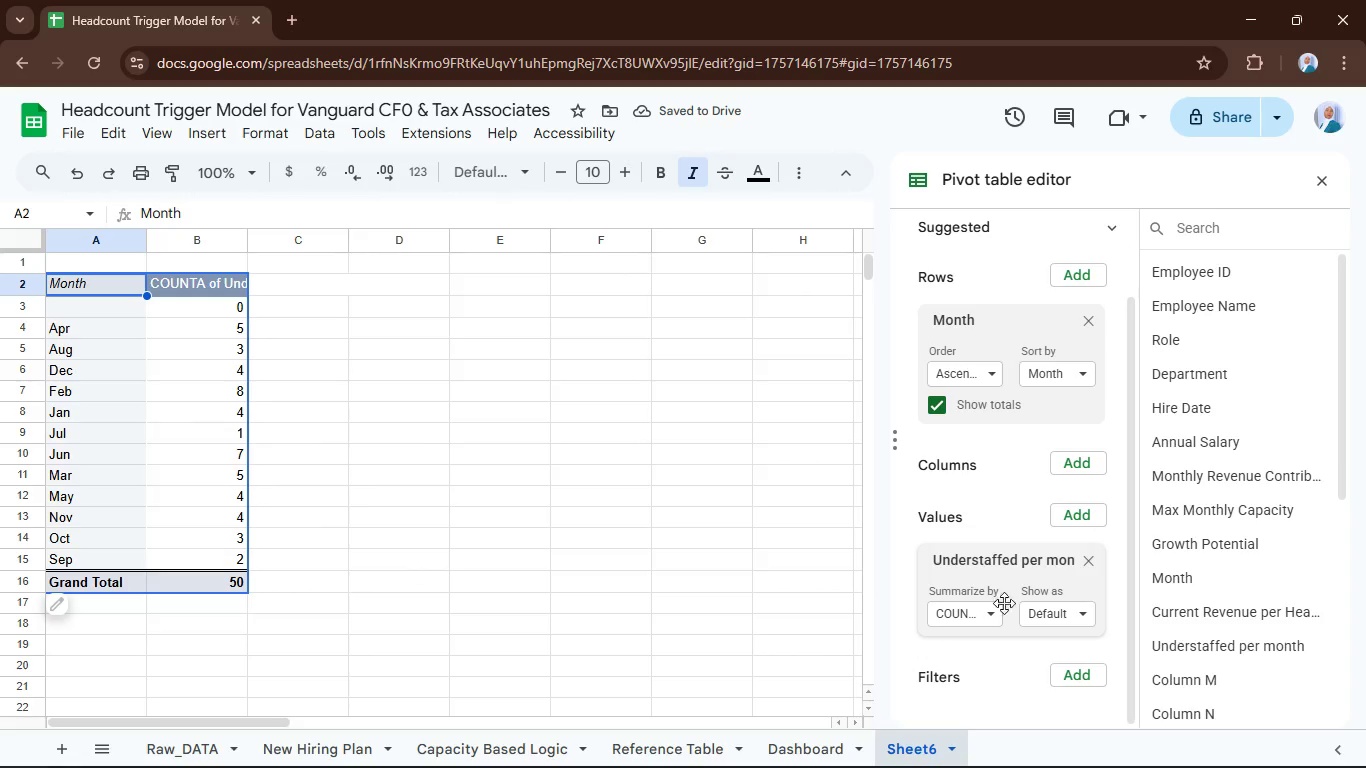 
mouse_move([981, 584])
 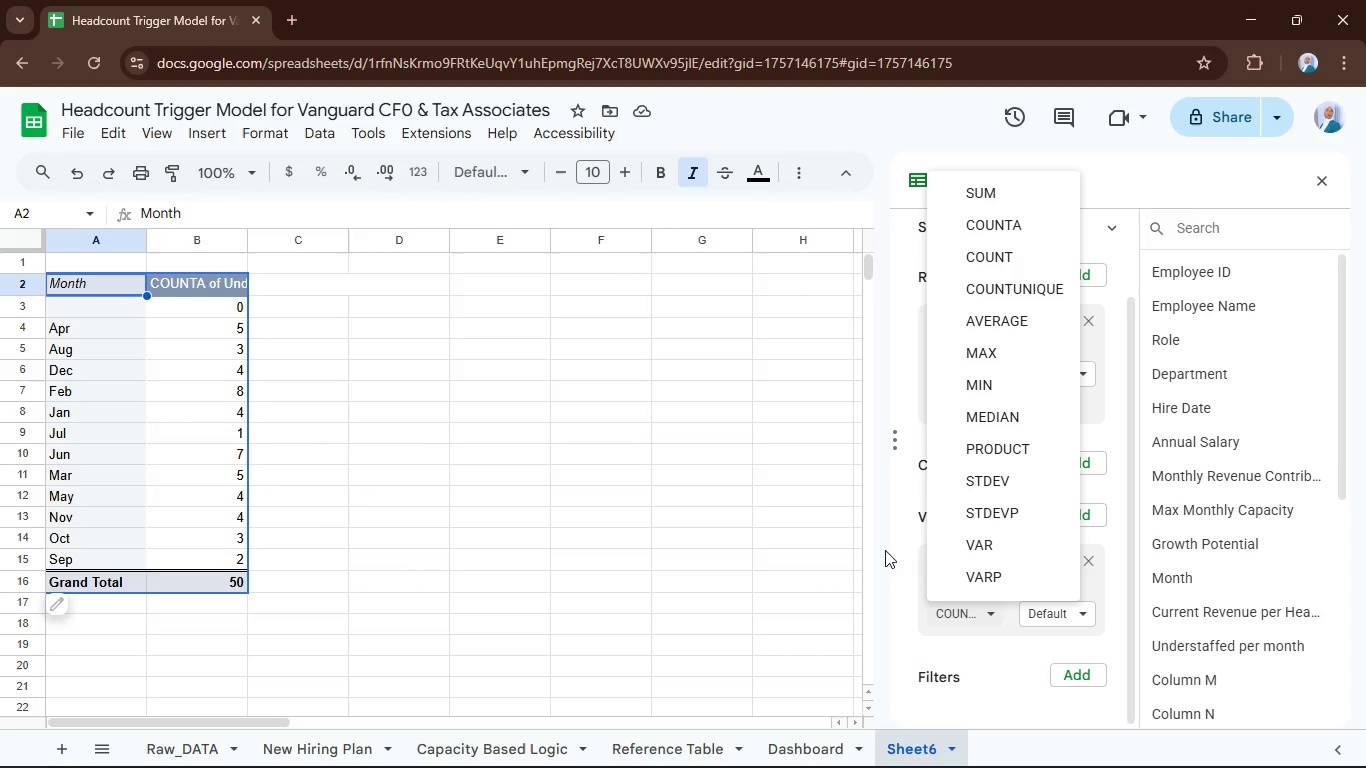 
left_click([895, 550])
 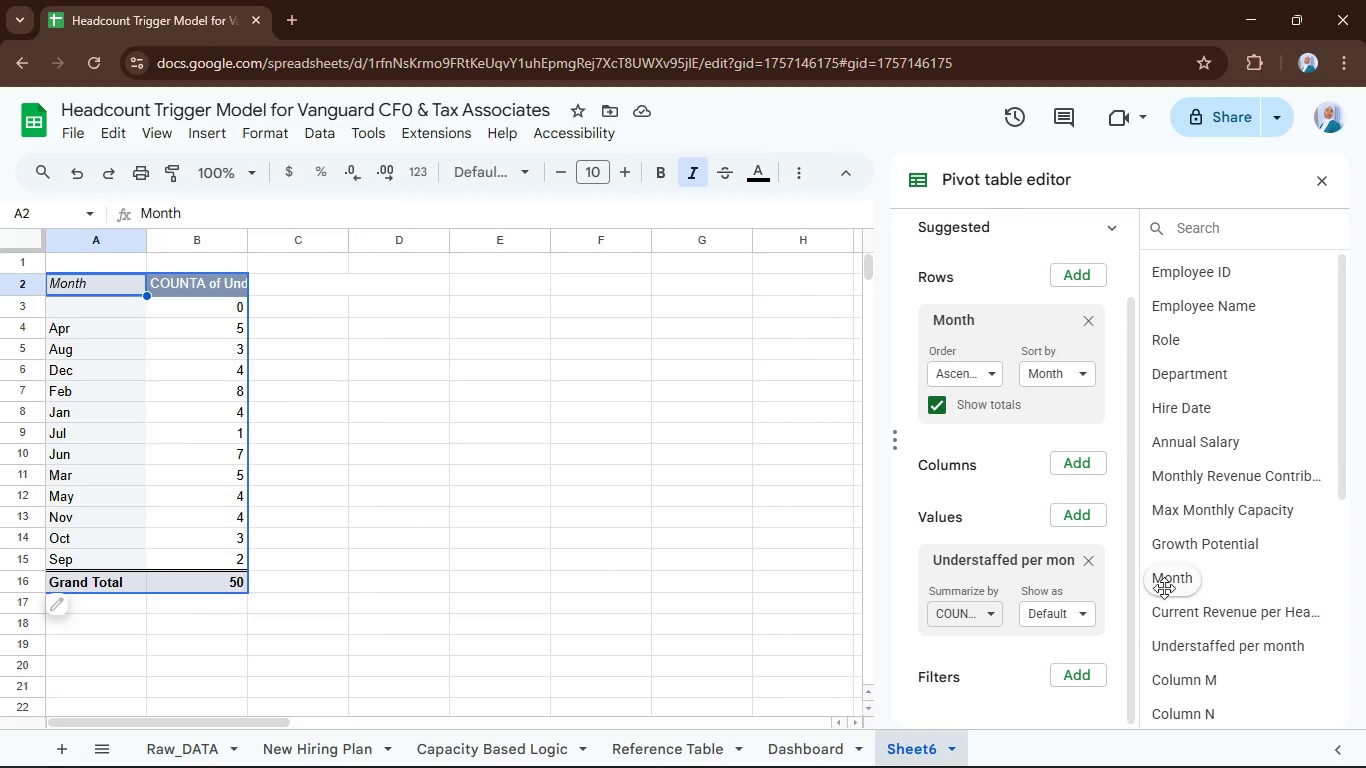 
left_click_drag(start_coordinate=[1161, 588], to_coordinate=[977, 718])
 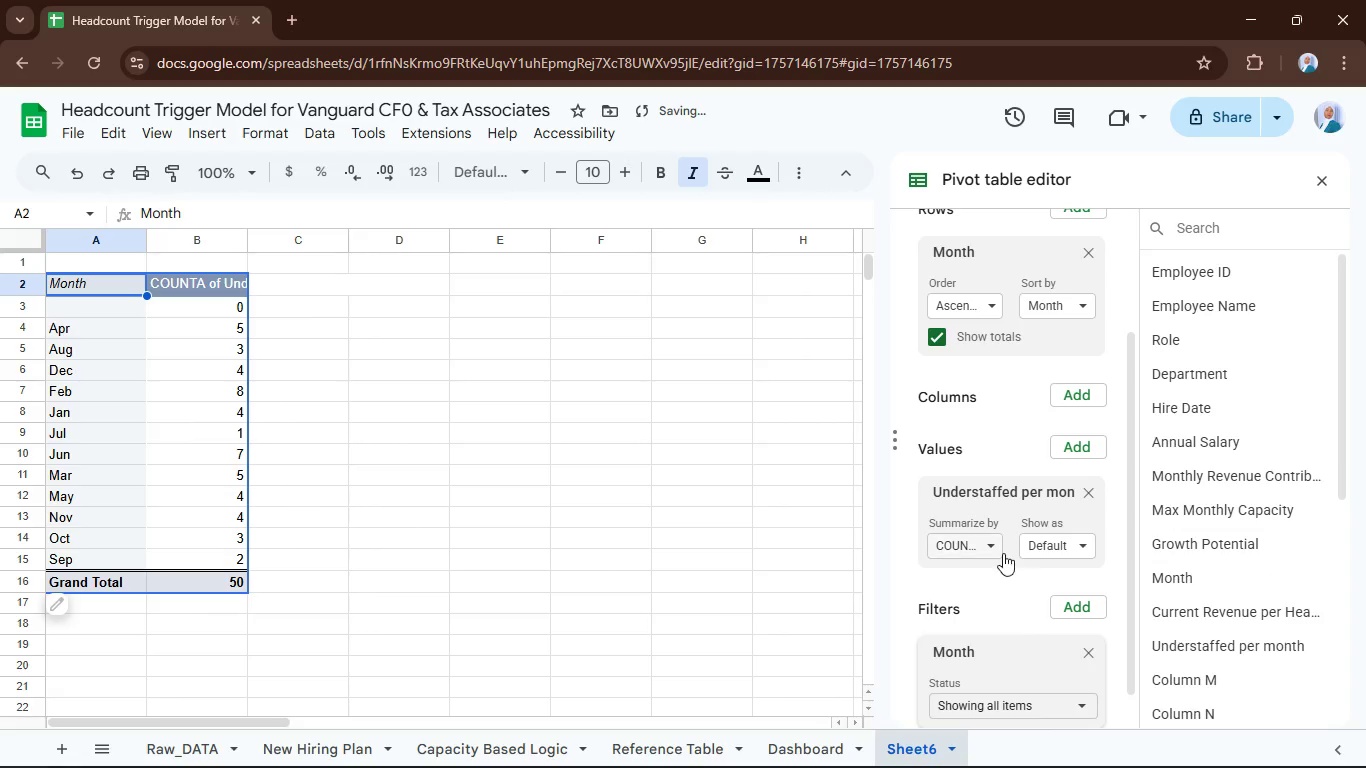 
scroll: coordinate [1006, 559], scroll_direction: down, amount: 2.0
 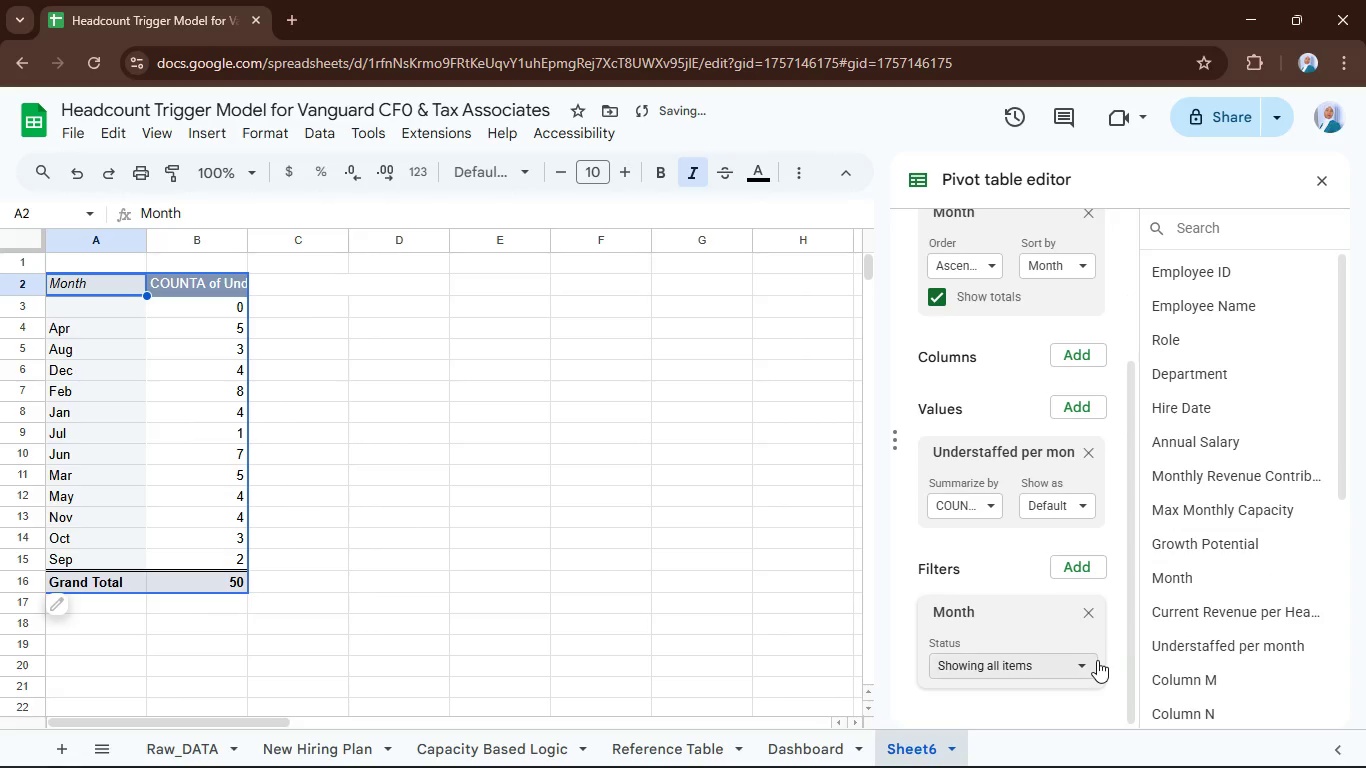 
left_click([1095, 665])
 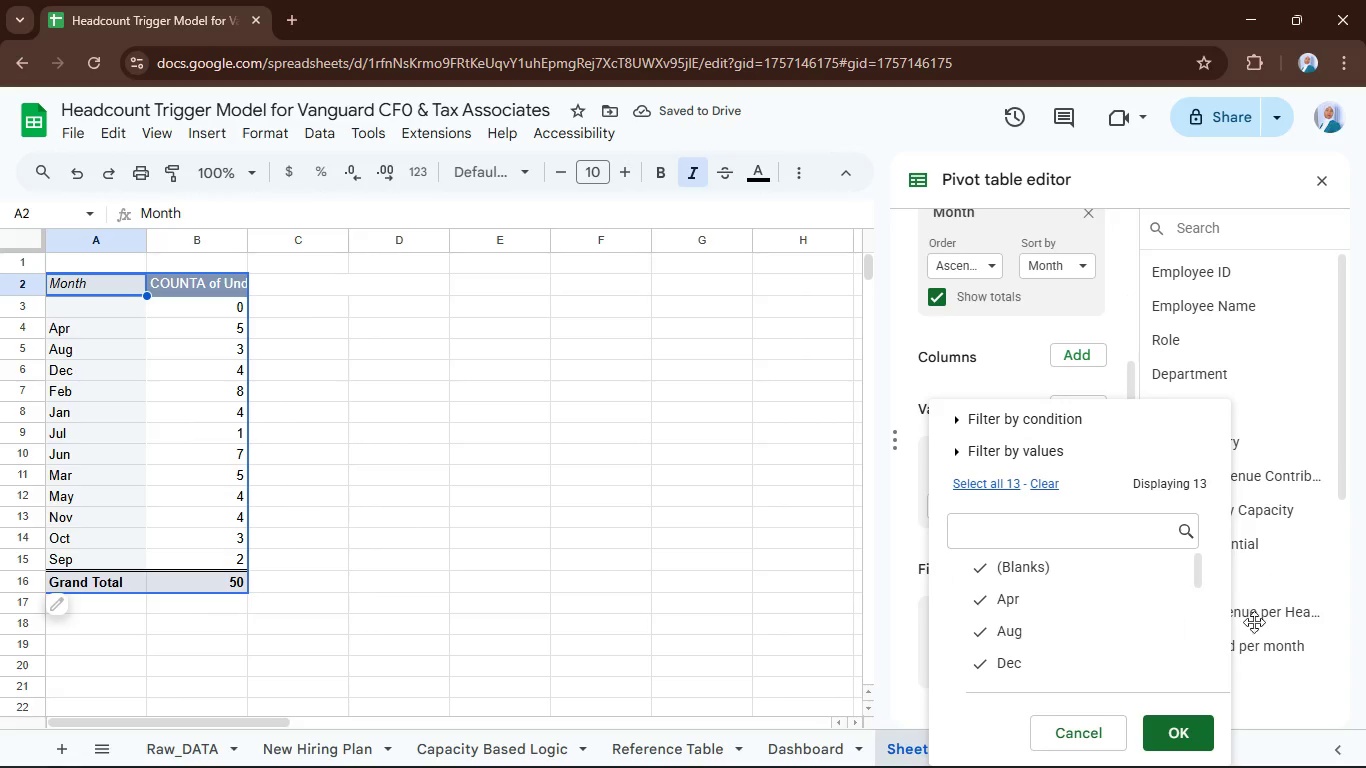 
left_click([1111, 736])
 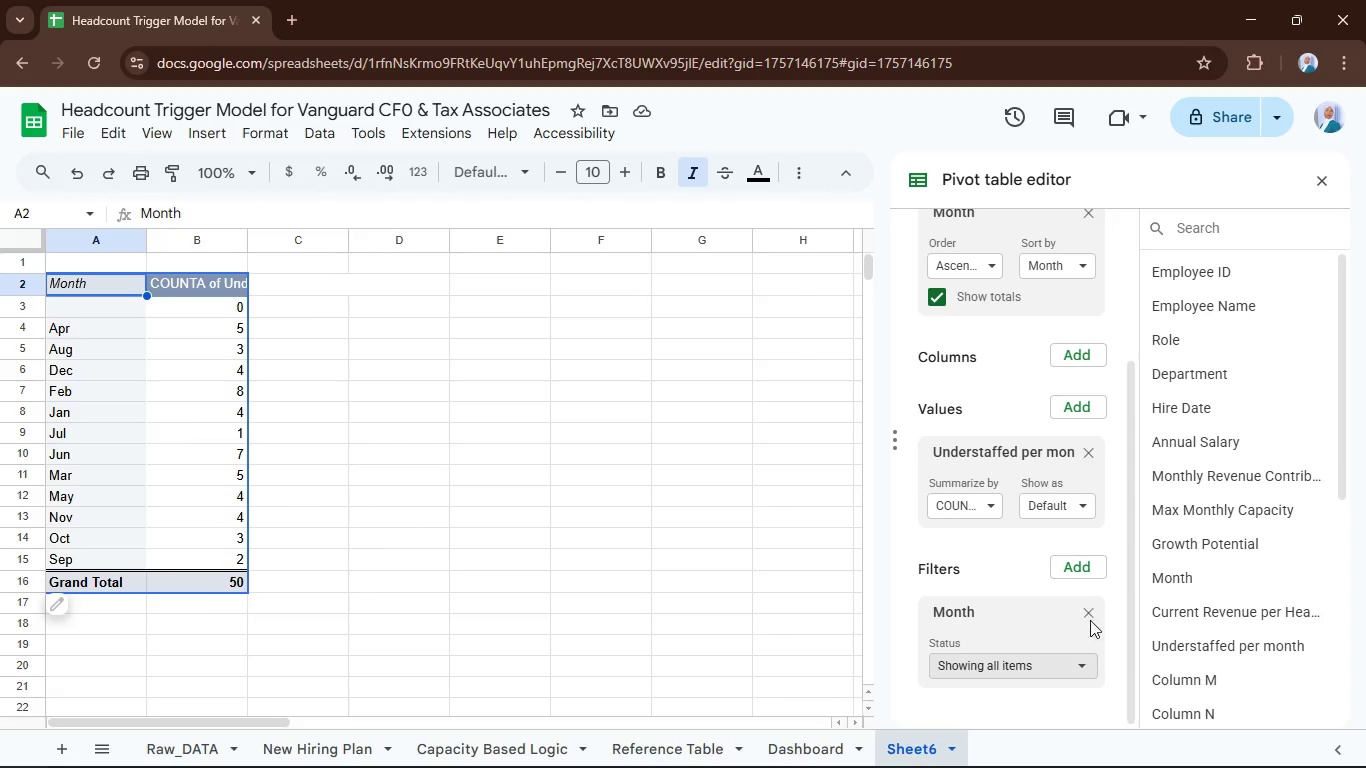 
left_click([1087, 616])
 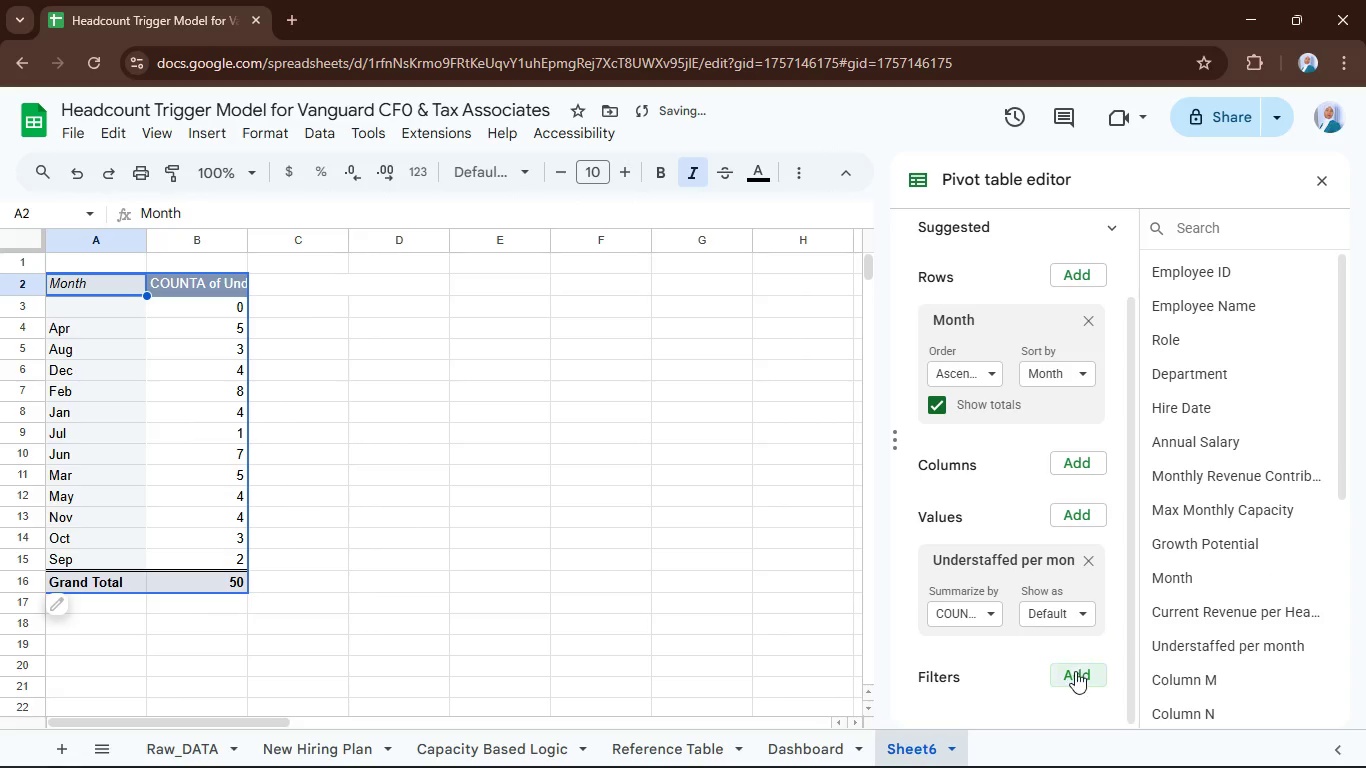 
scroll: coordinate [1073, 676], scroll_direction: down, amount: 2.0
 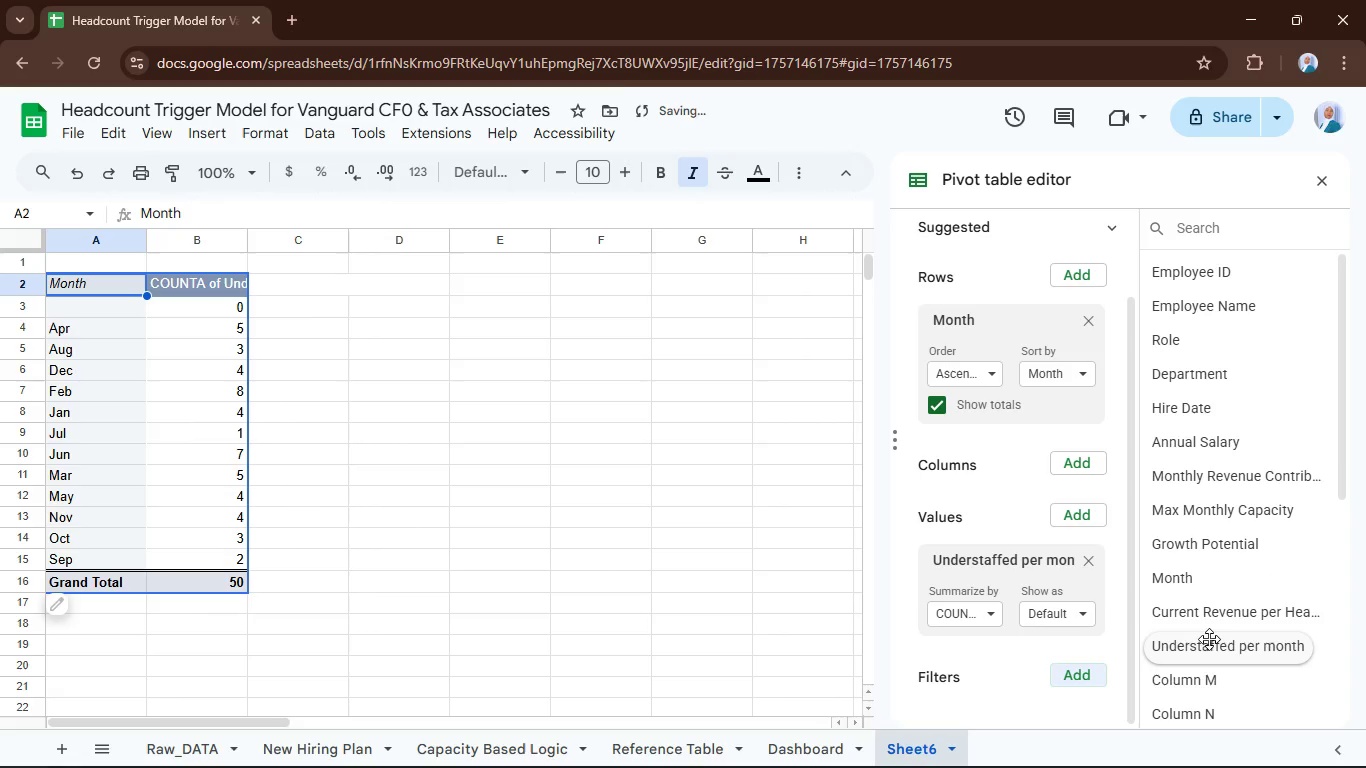 
left_click_drag(start_coordinate=[1210, 643], to_coordinate=[995, 730])
 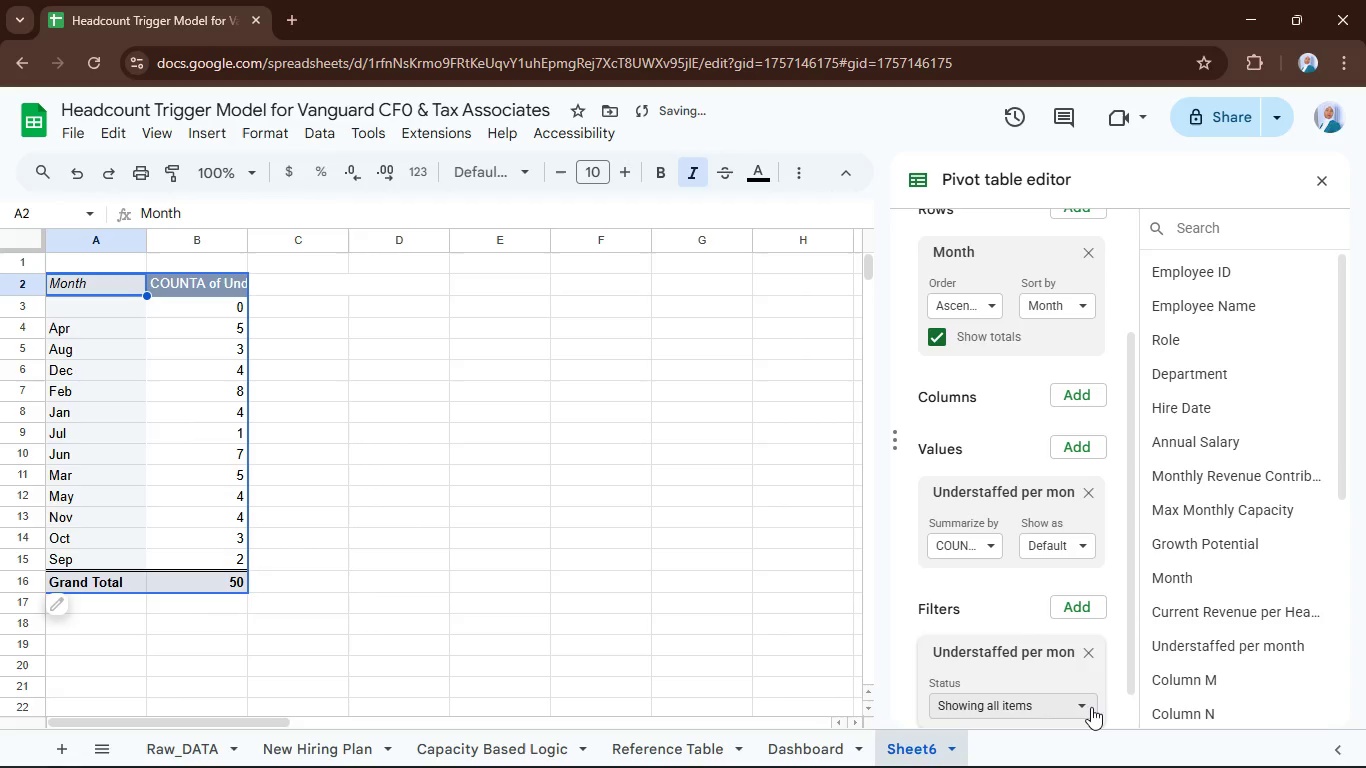 
left_click([1081, 708])
 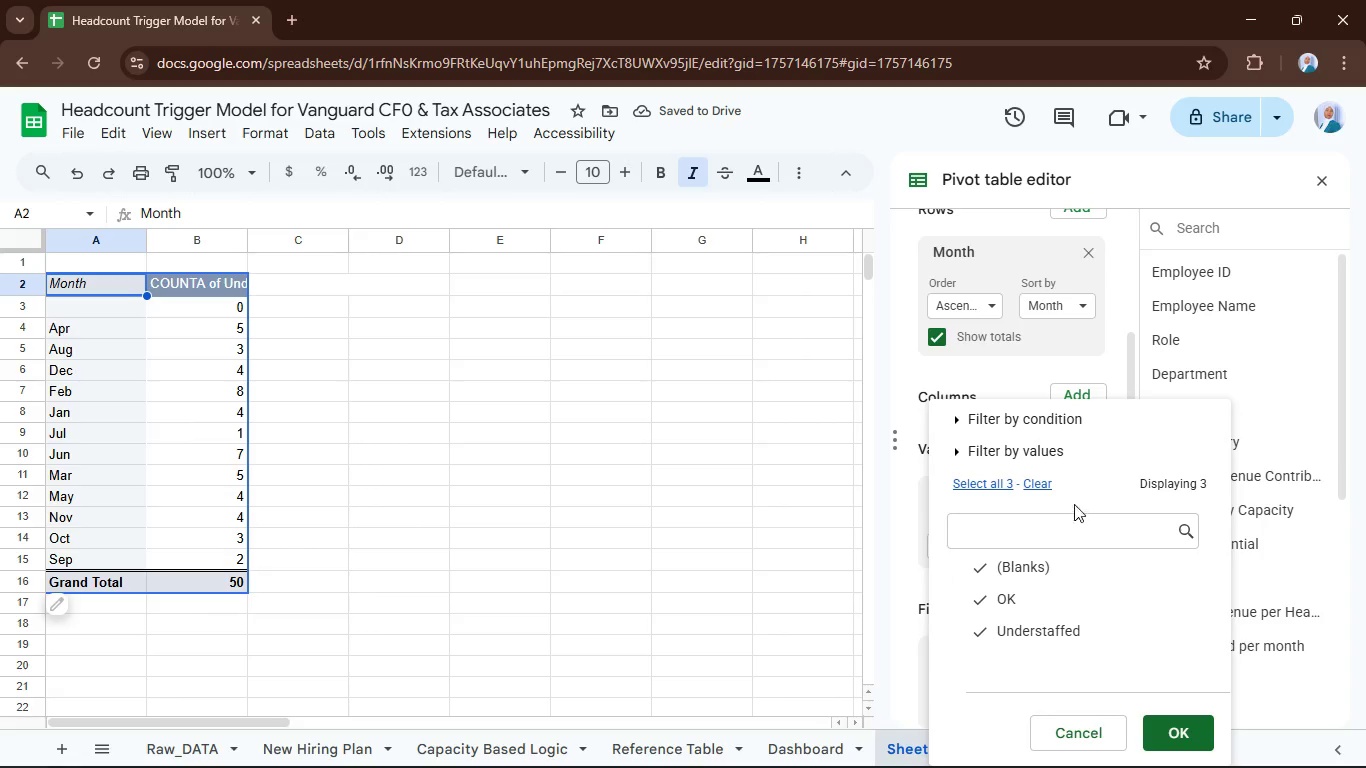 
left_click([1034, 473])
 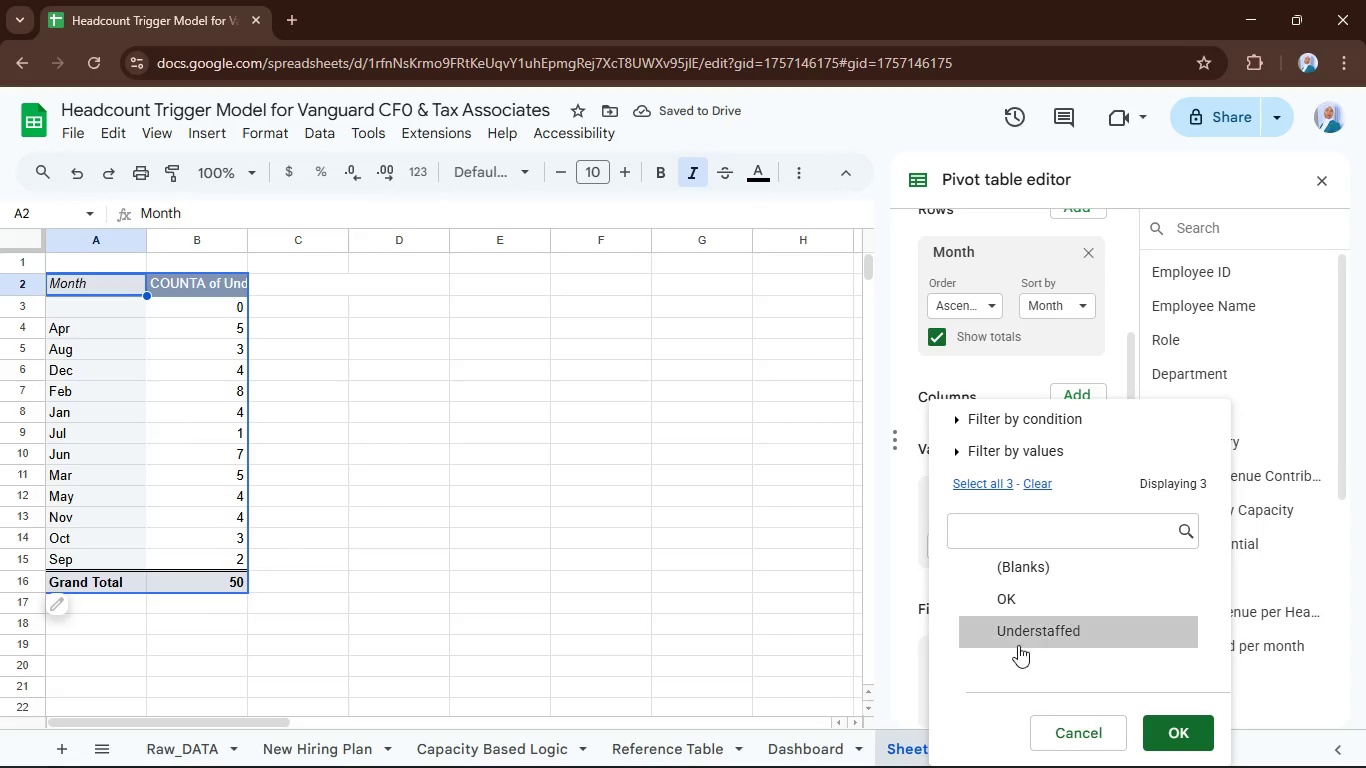 
left_click([1021, 631])
 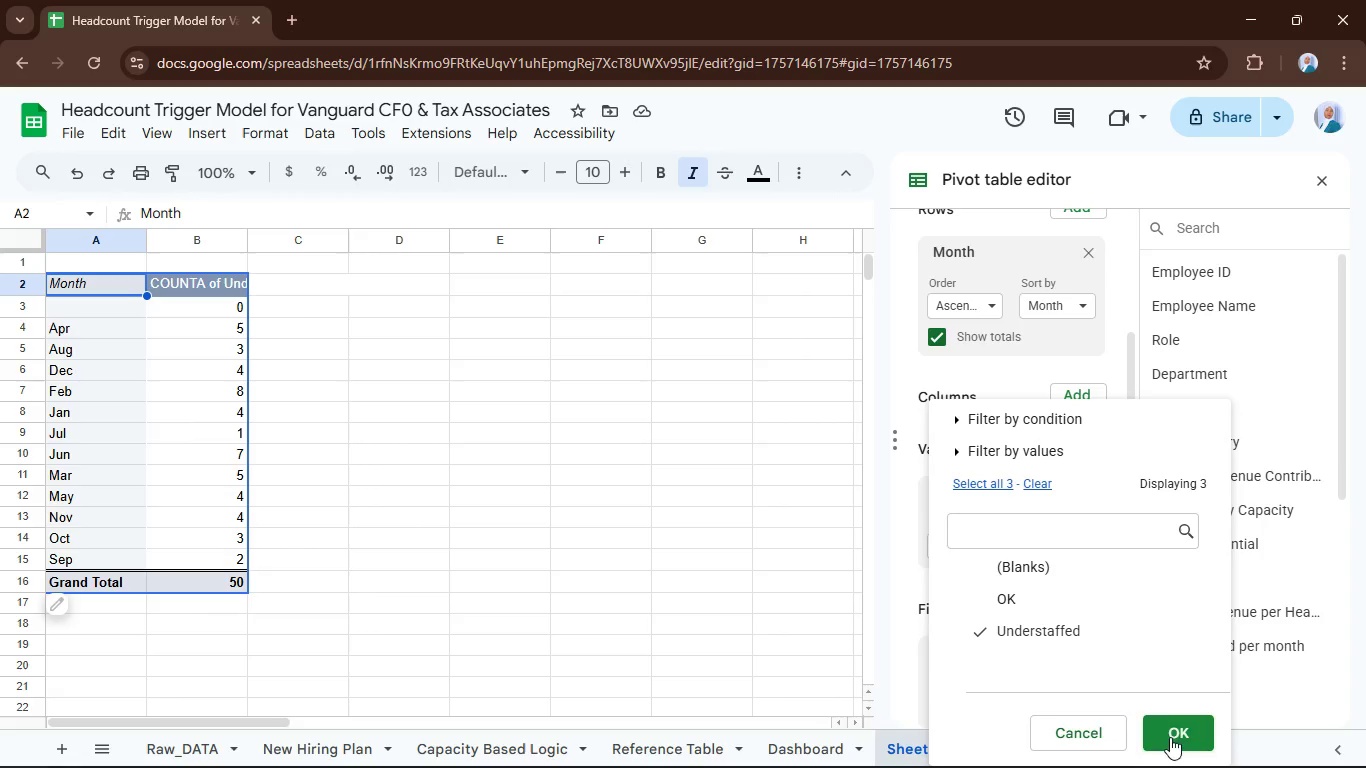 
left_click([1176, 727])
 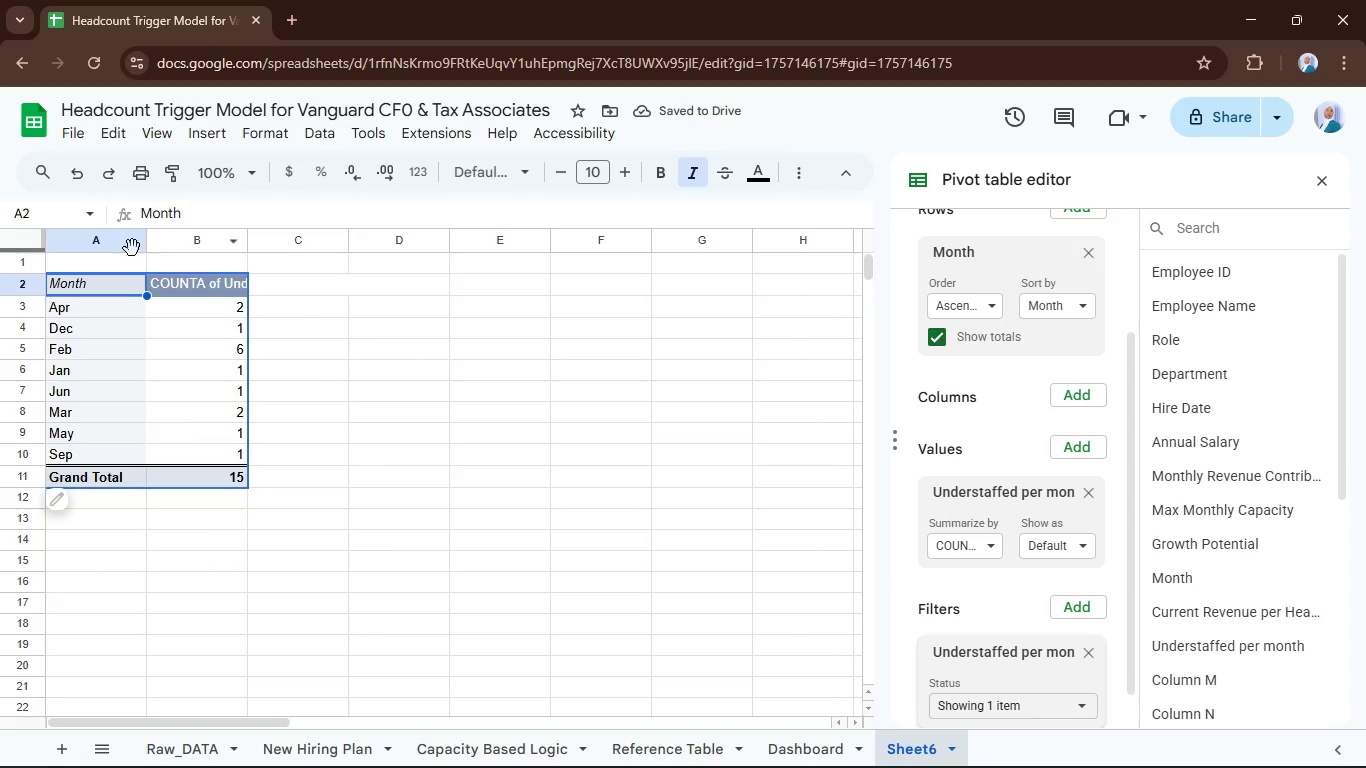 
wait(7.05)
 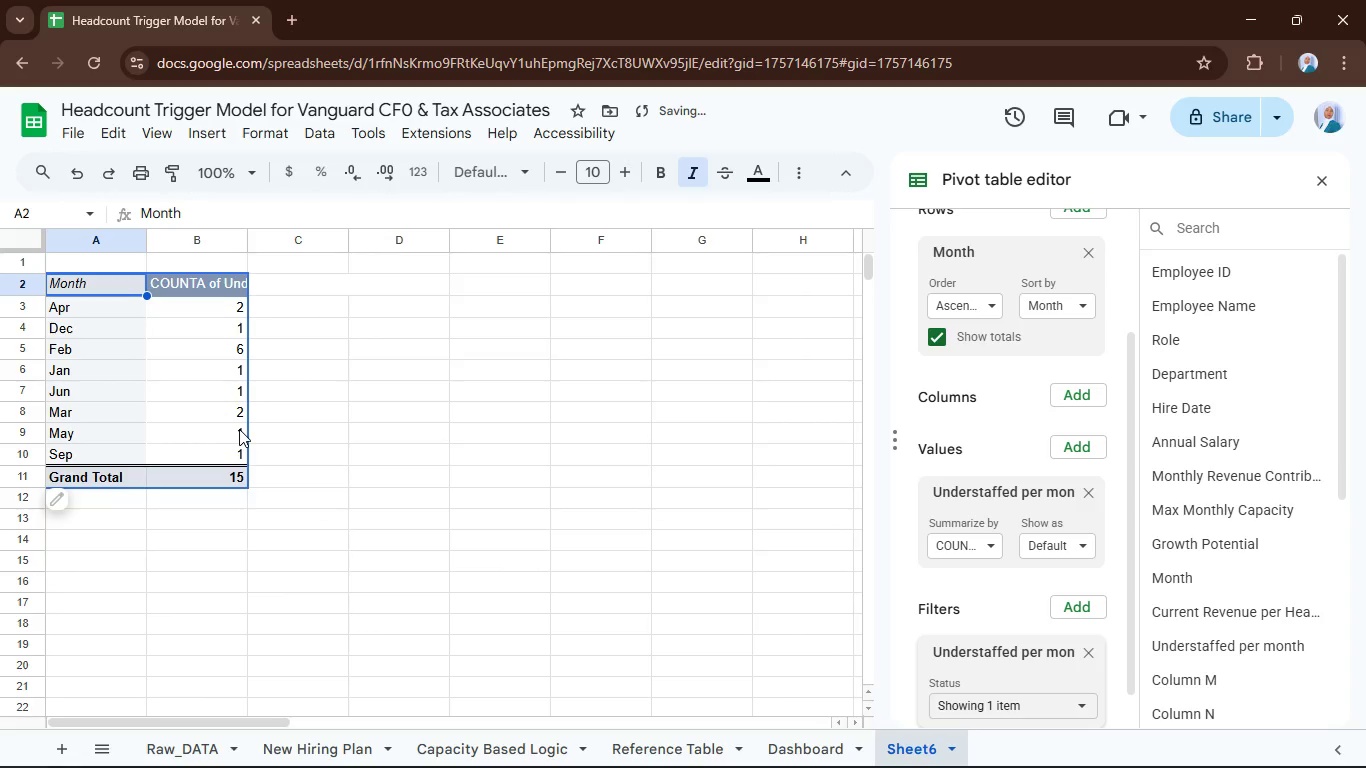 
type(Understaffed per Month)
 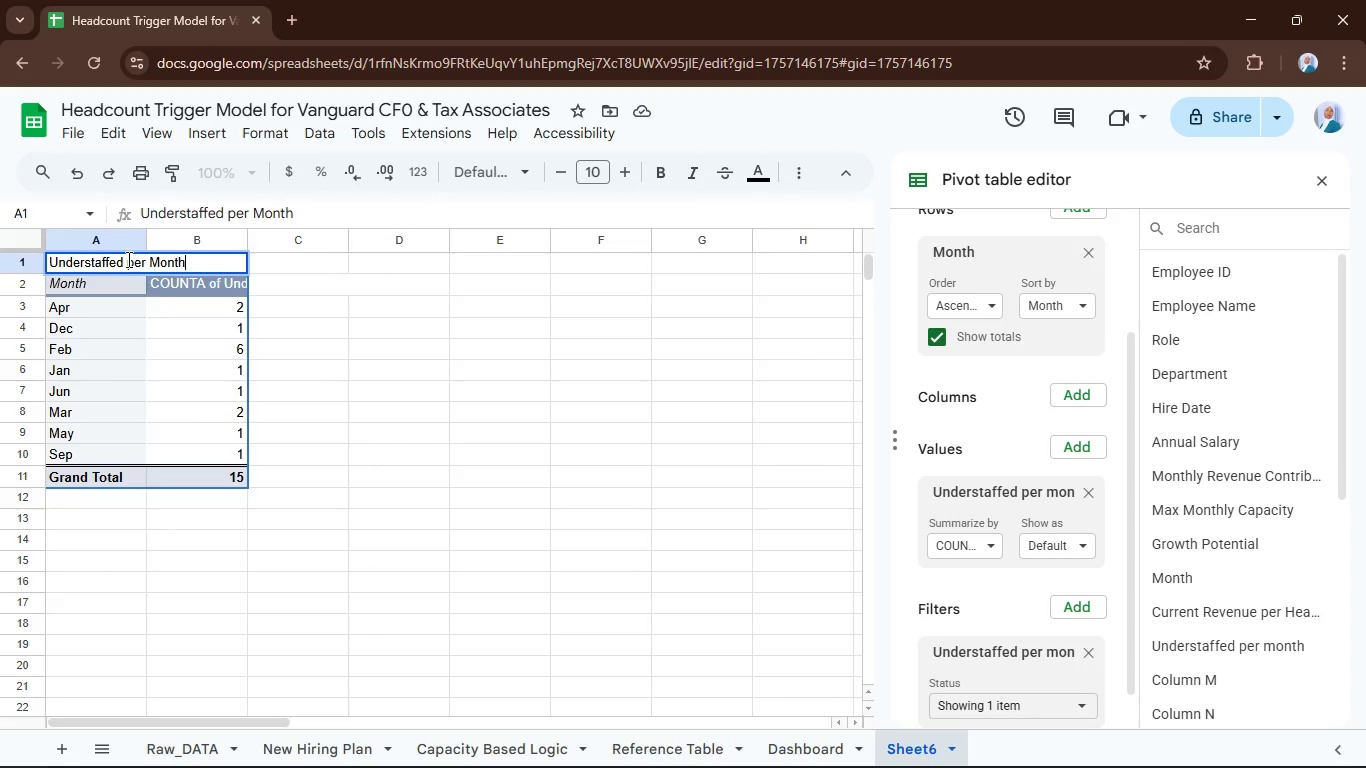 
key(Enter)
 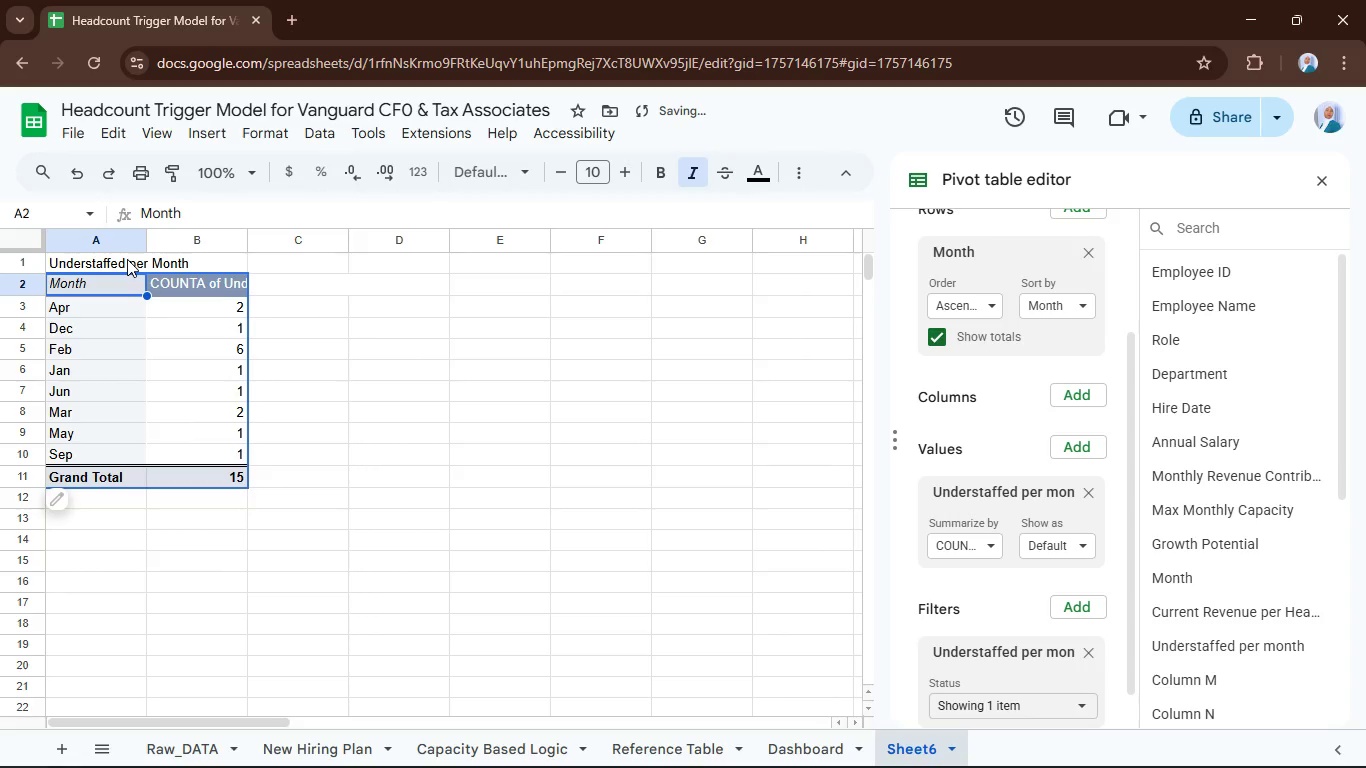 
left_click([102, 259])
 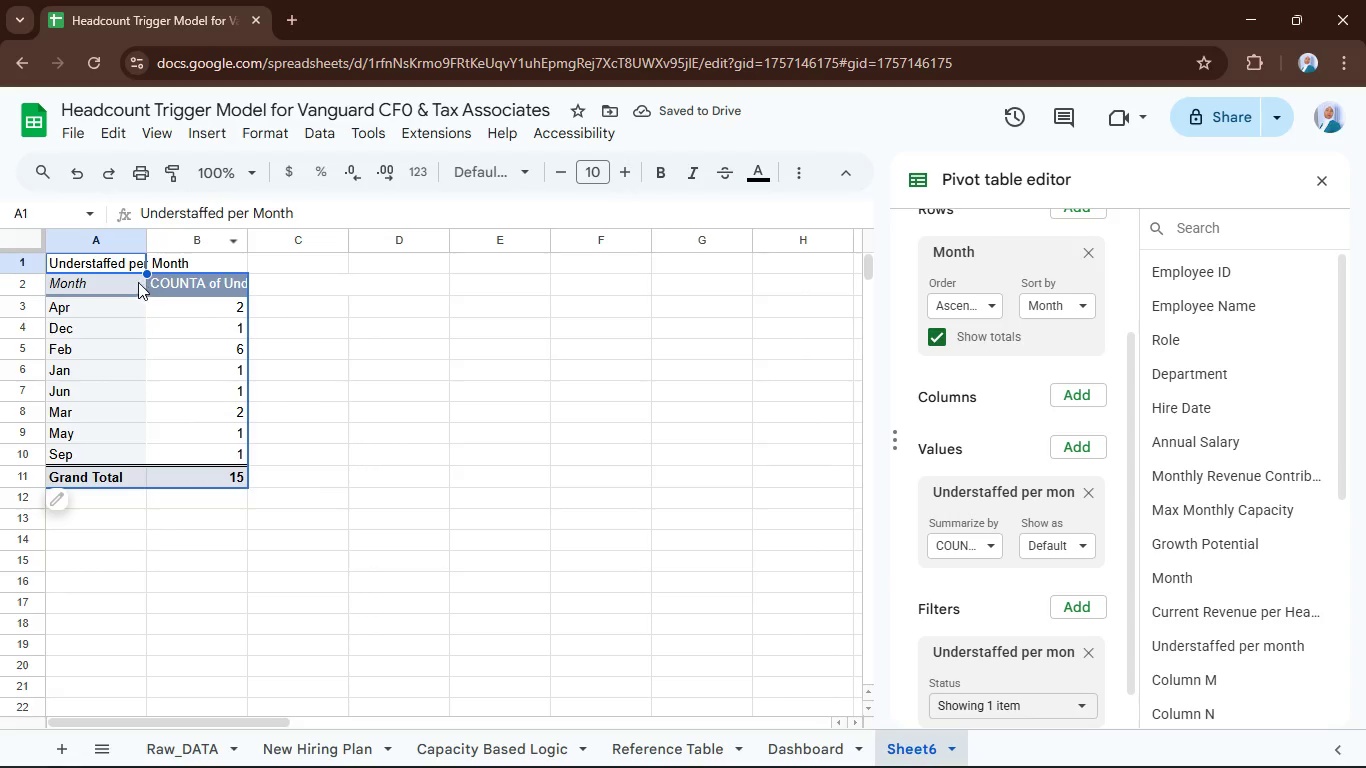 
hold_key(key=ControlLeft, duration=0.38)
 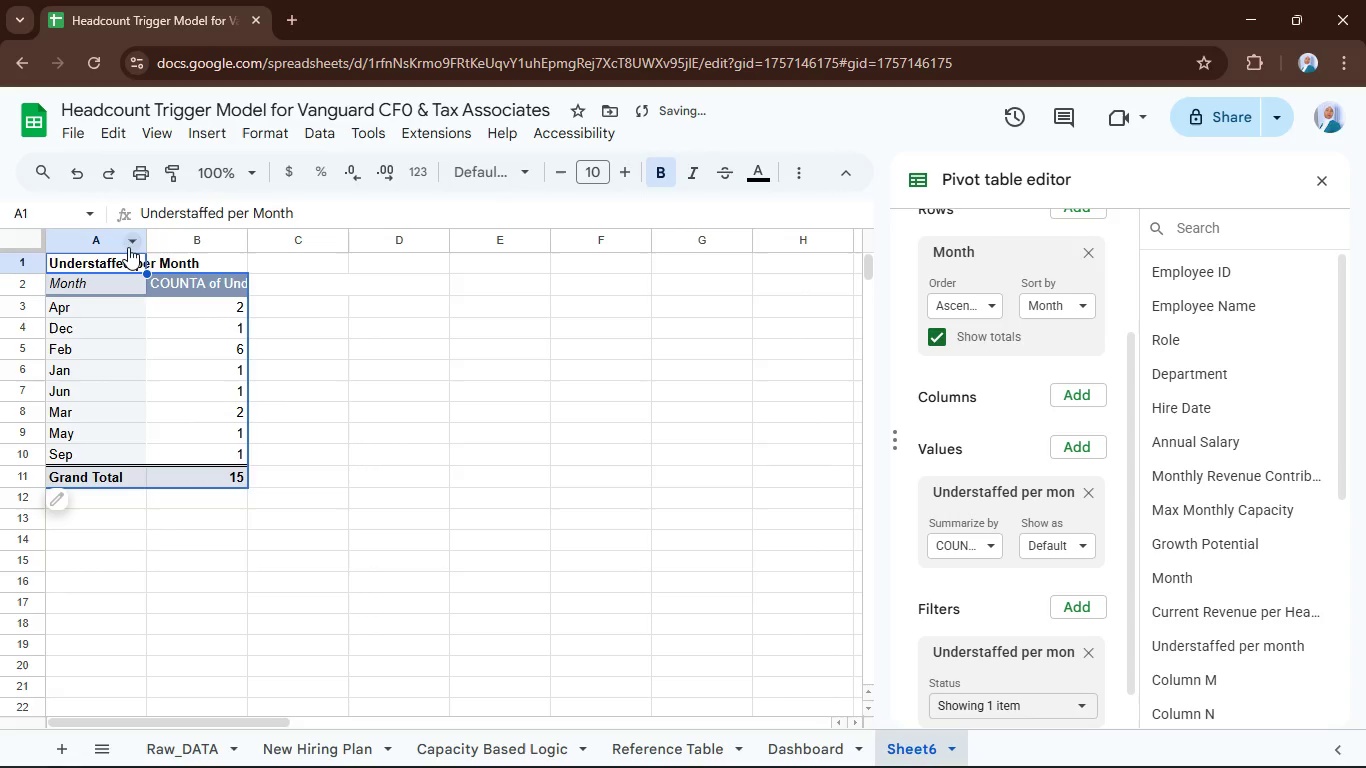 
hold_key(key=ControlLeft, duration=0.48)
left_click([205, 265])
 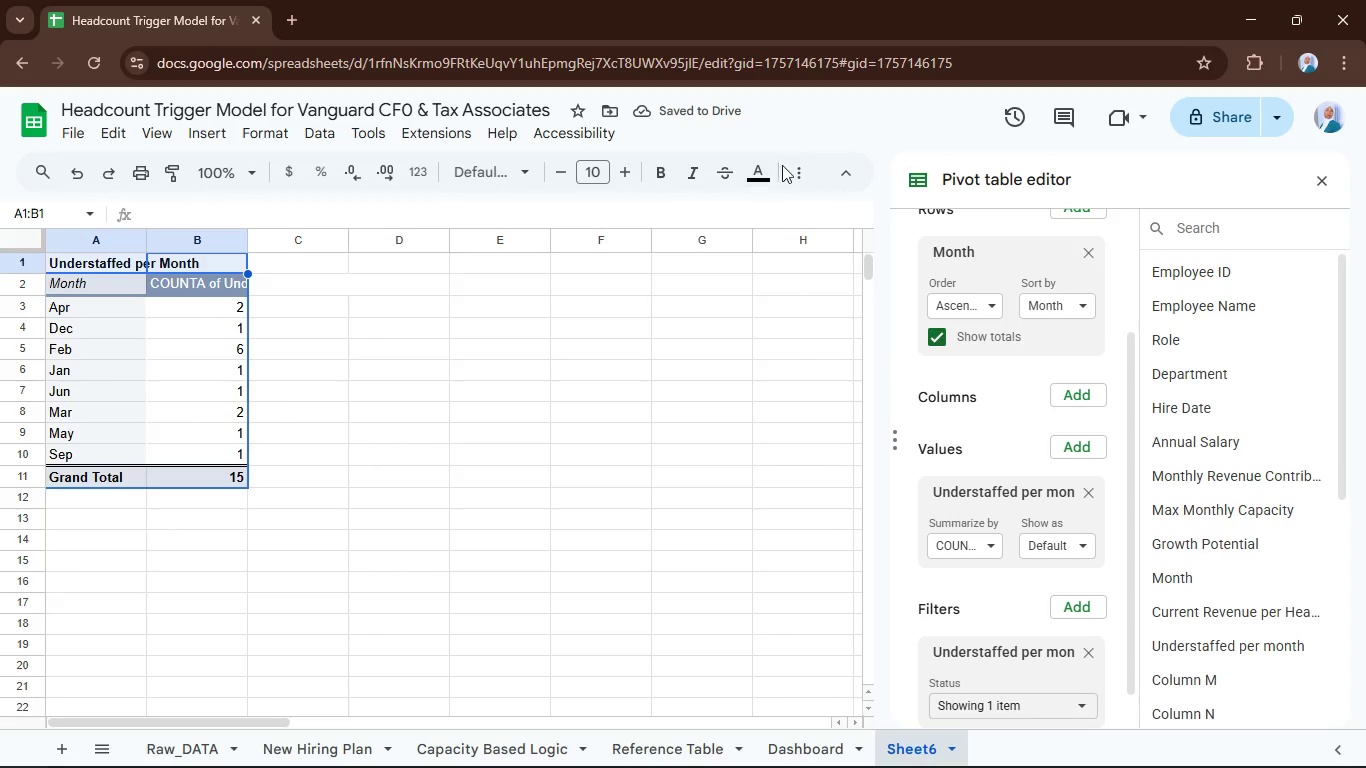 
left_click_drag(start_coordinate=[805, 182], to_coordinate=[808, 187])
 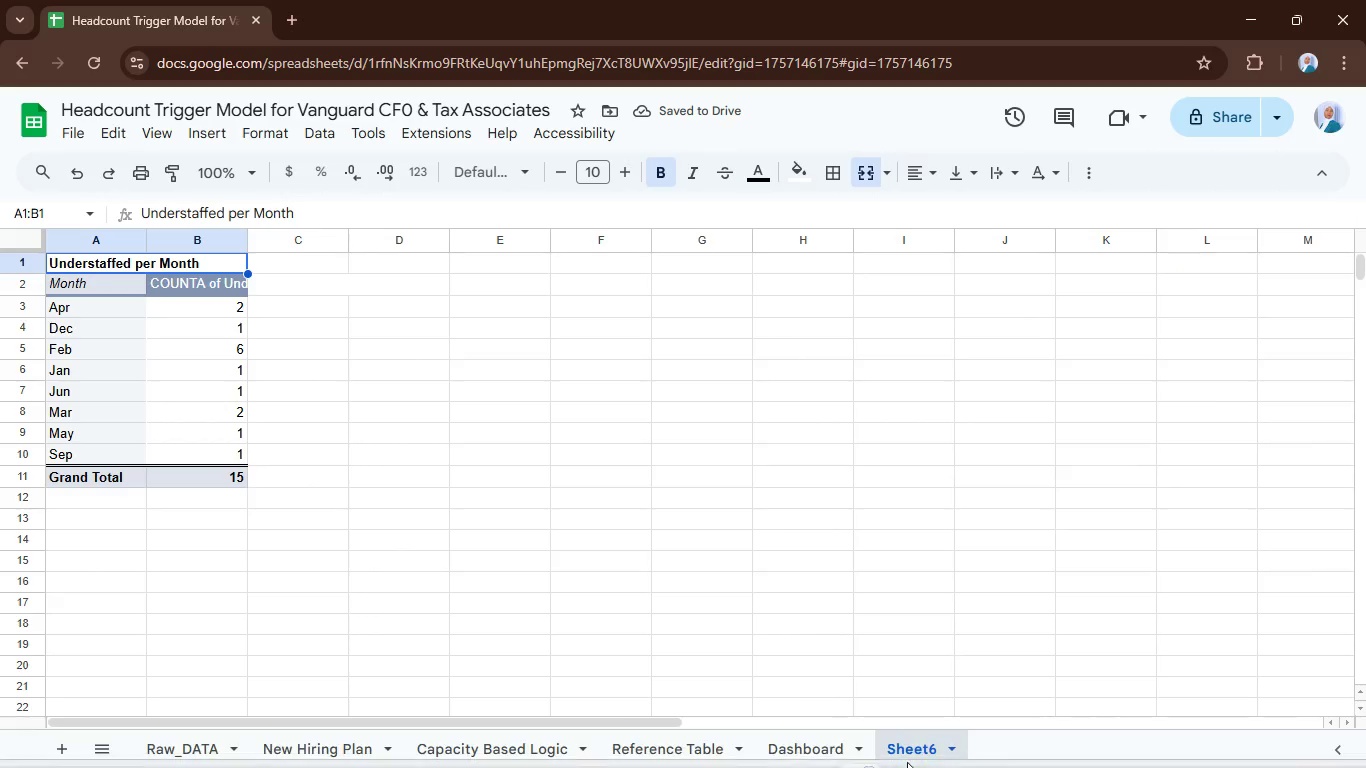 
wait(9.89)
 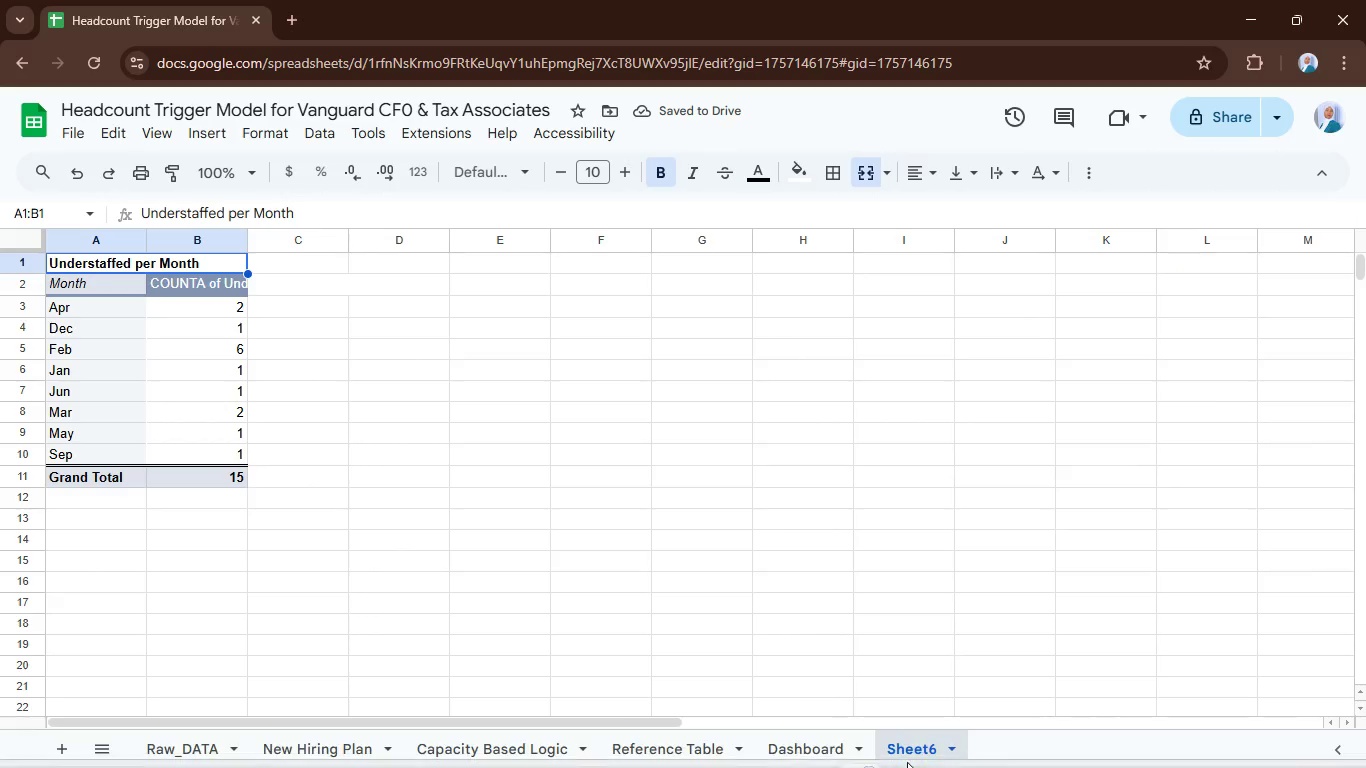 
left_click([290, 223])
 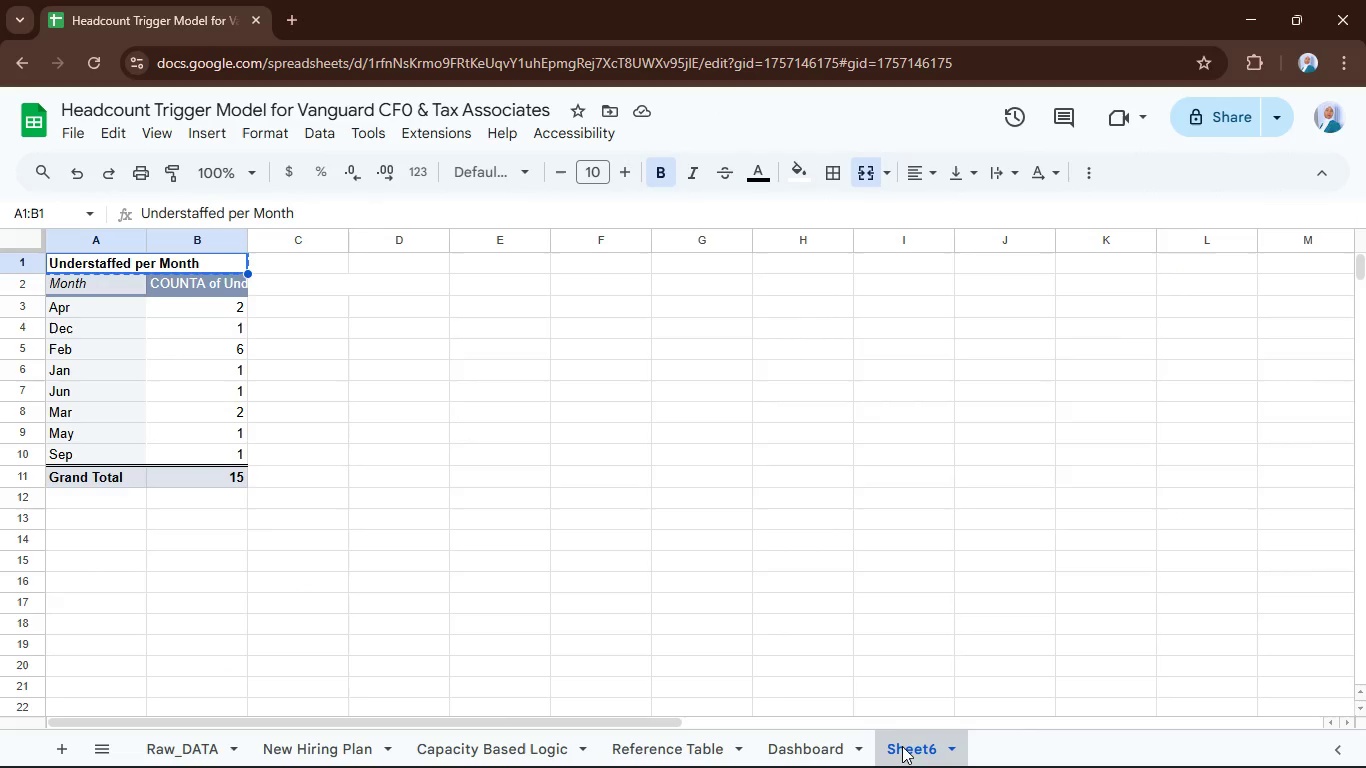 
double_click([902, 749])
 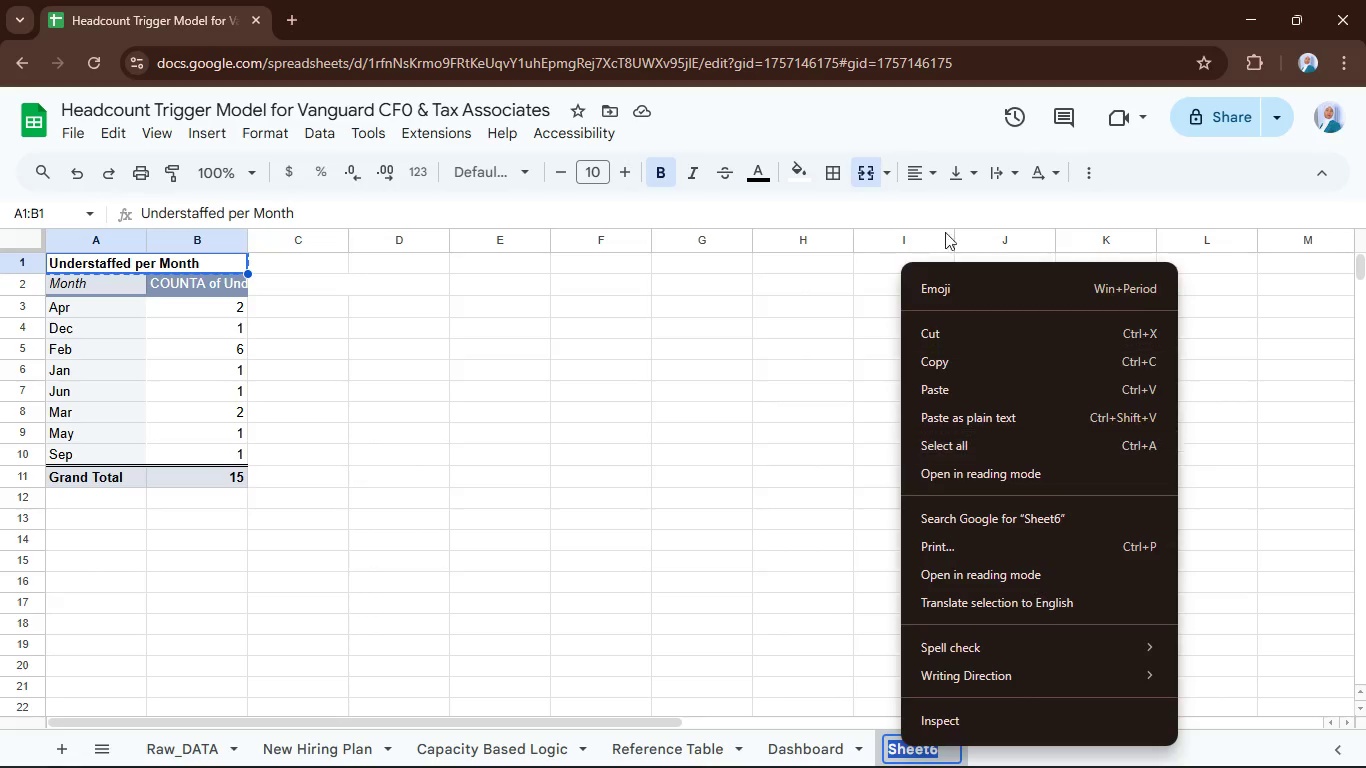 
left_click([934, 398])
 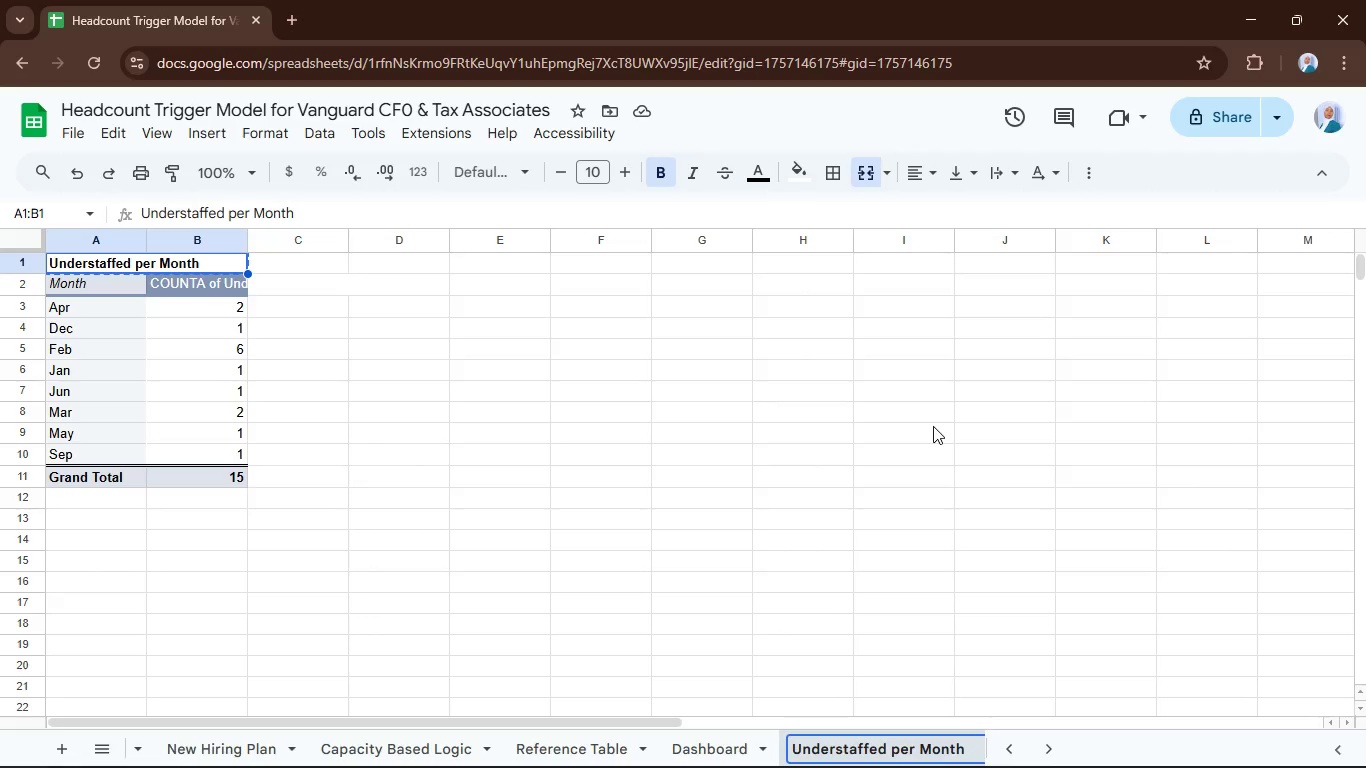 
key(Backspace)
key(Backspace)
type(h Pivot)
 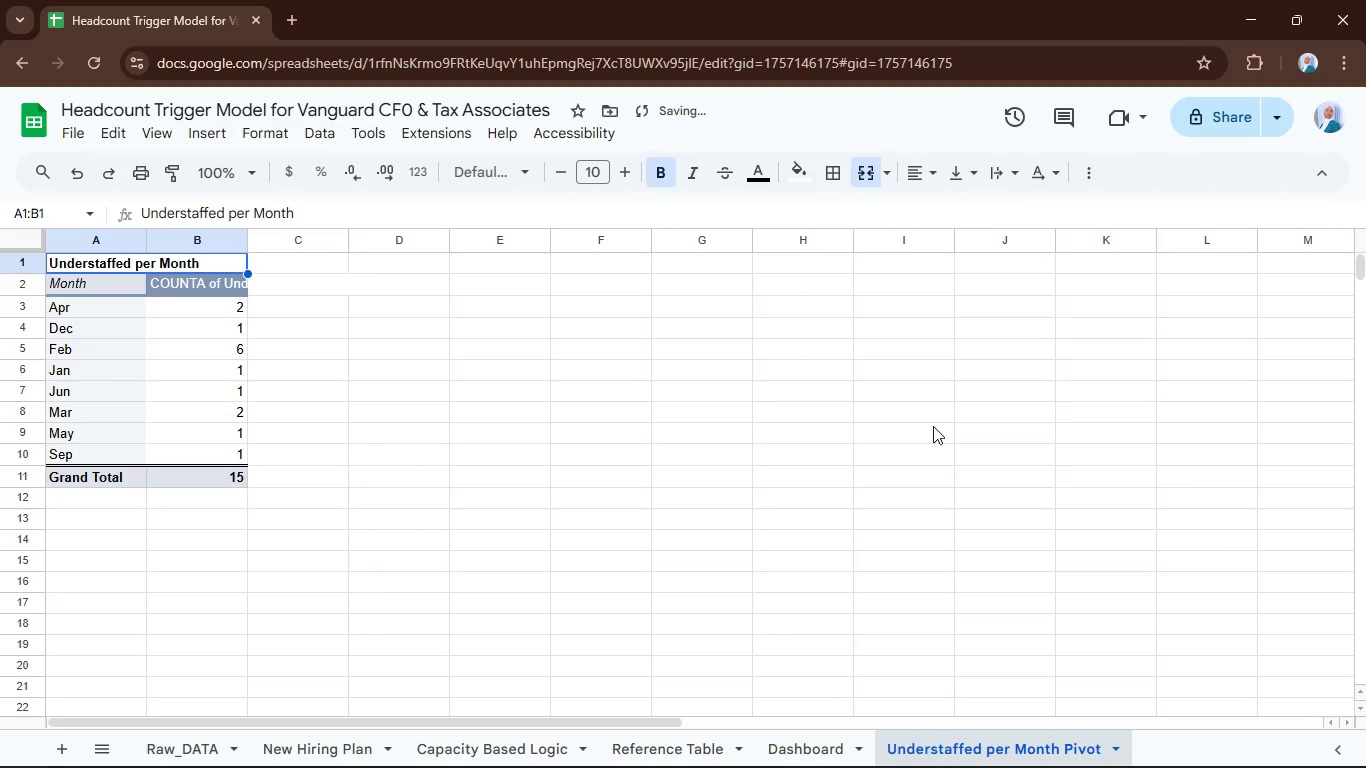 
 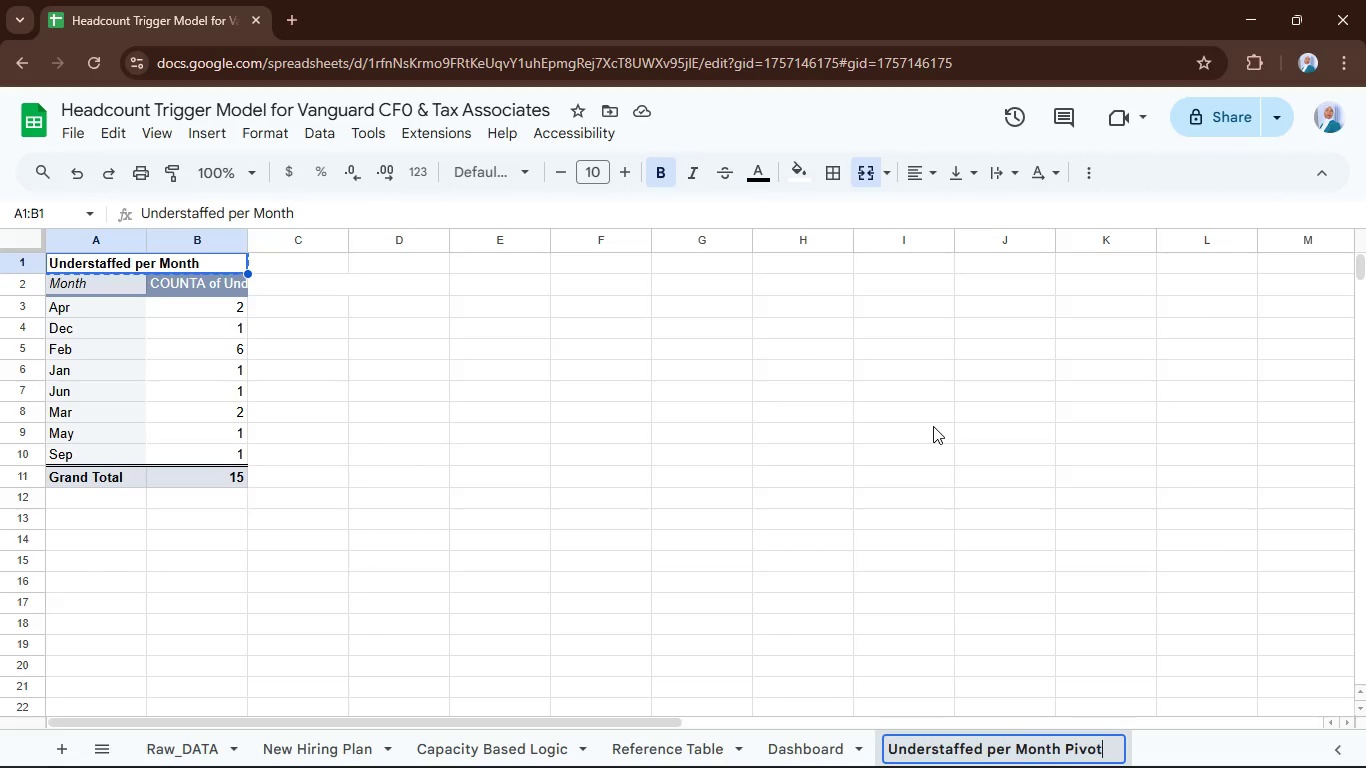 
key(Enter)
 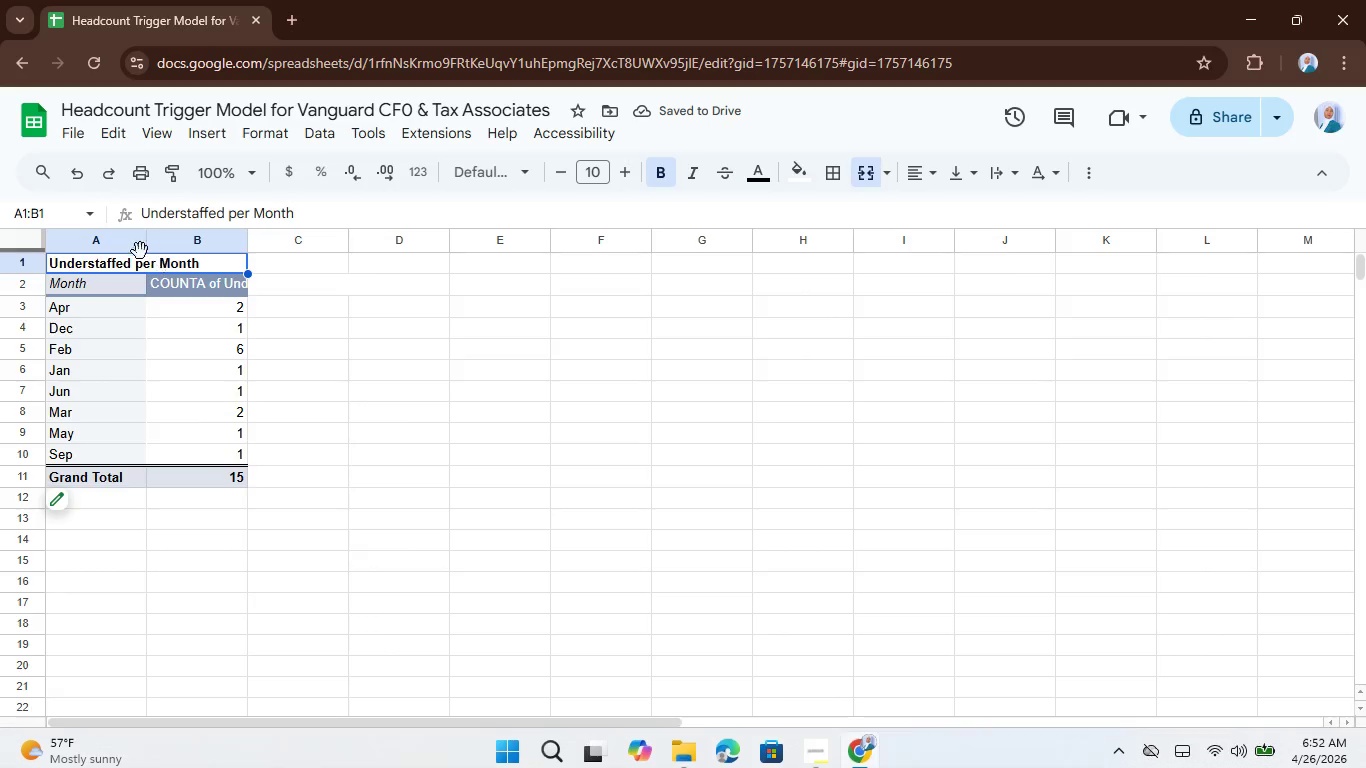 
wait(8.23)
 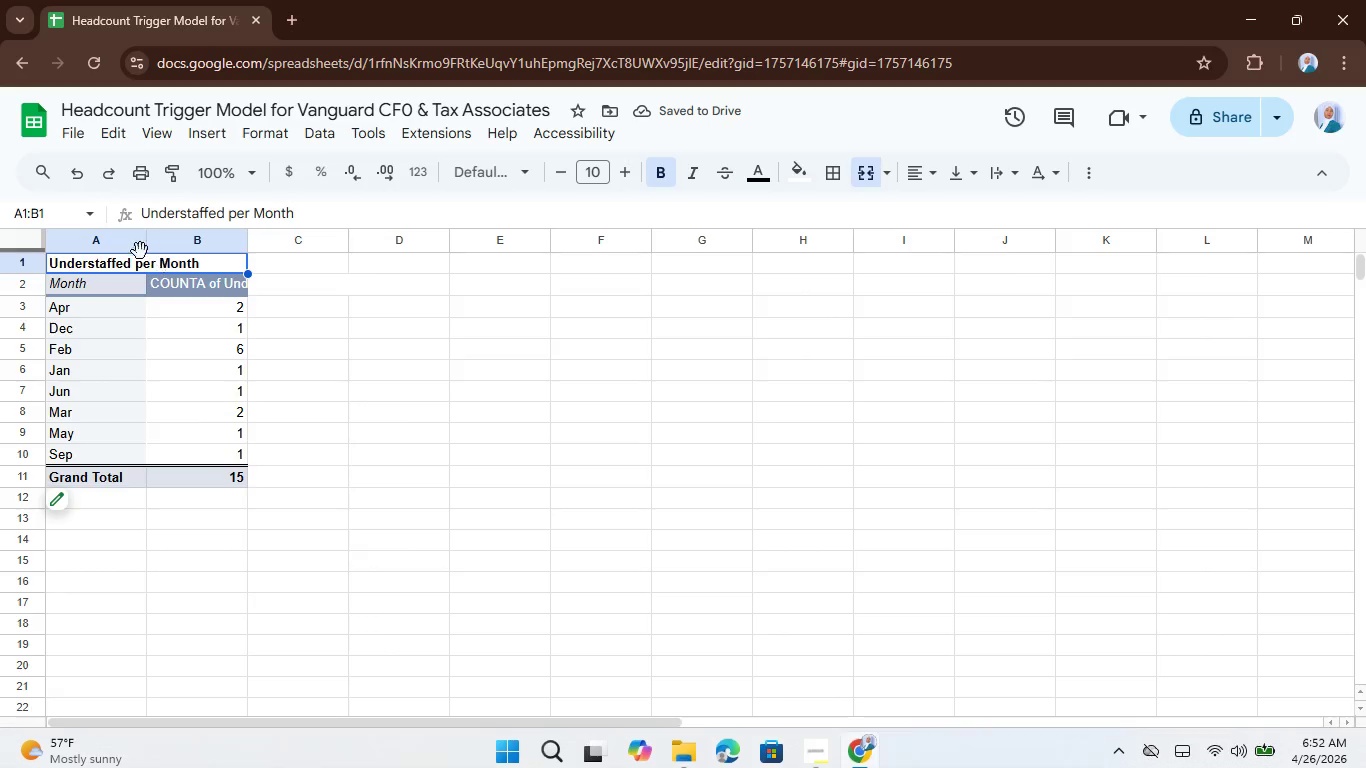 
scroll: coordinate [424, 278], scroll_direction: none, amount: 0.0
 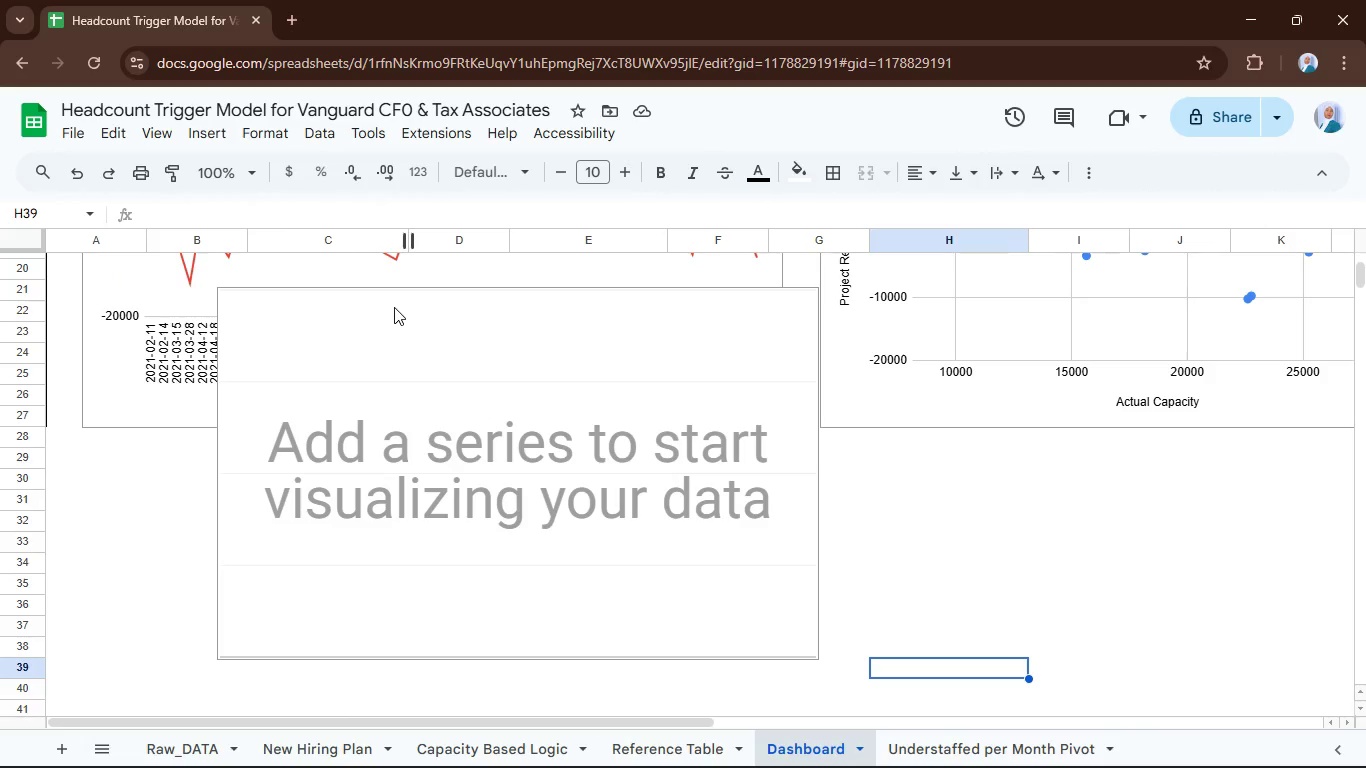 
left_click_drag(start_coordinate=[394, 307], to_coordinate=[360, 489])
 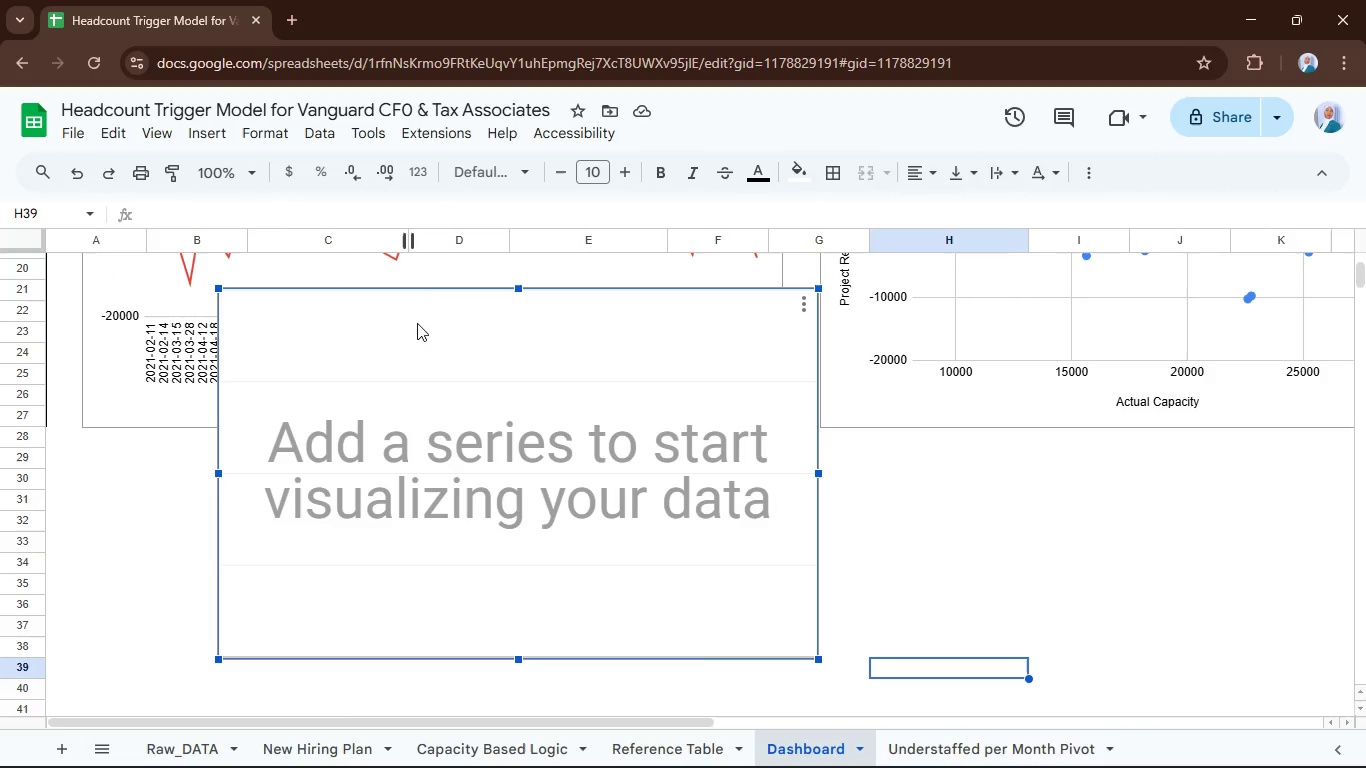 
left_click_drag(start_coordinate=[417, 318], to_coordinate=[284, 476])
 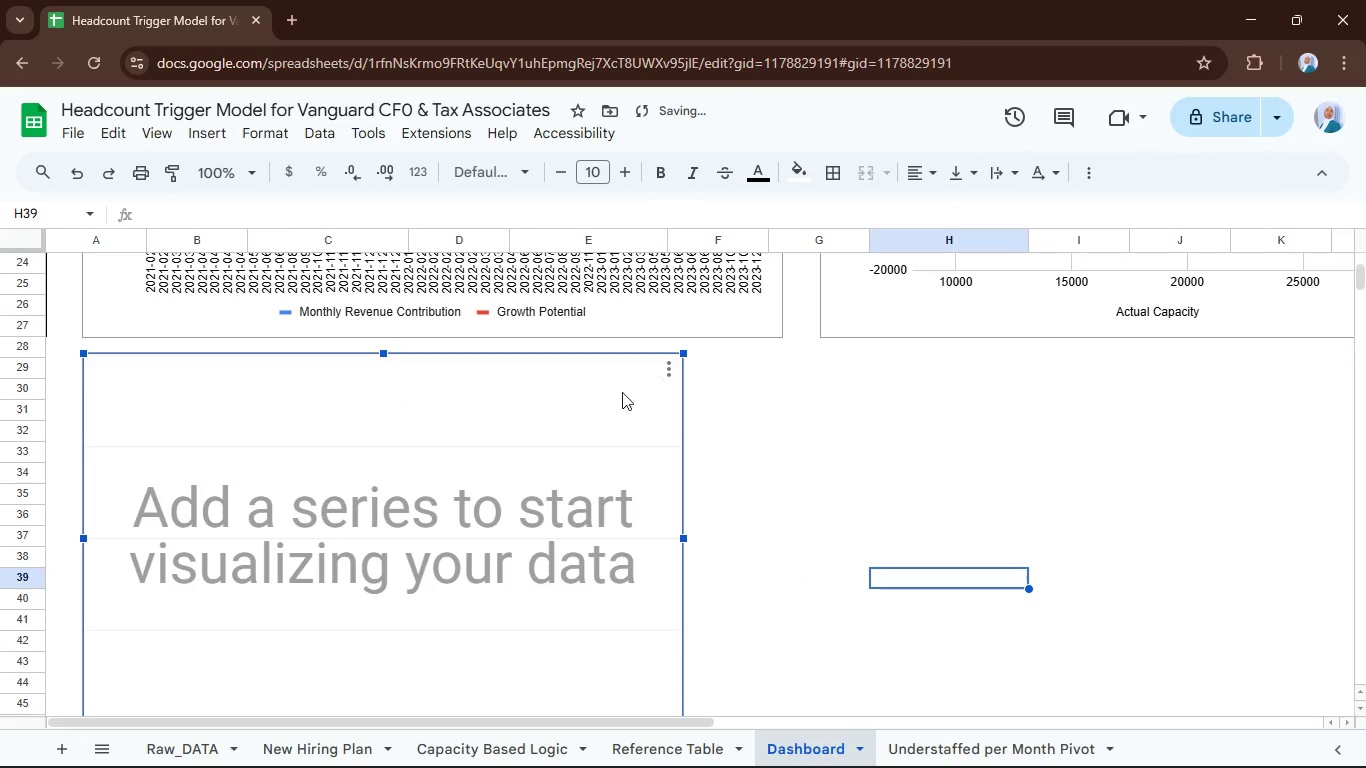 
double_click([610, 408])
 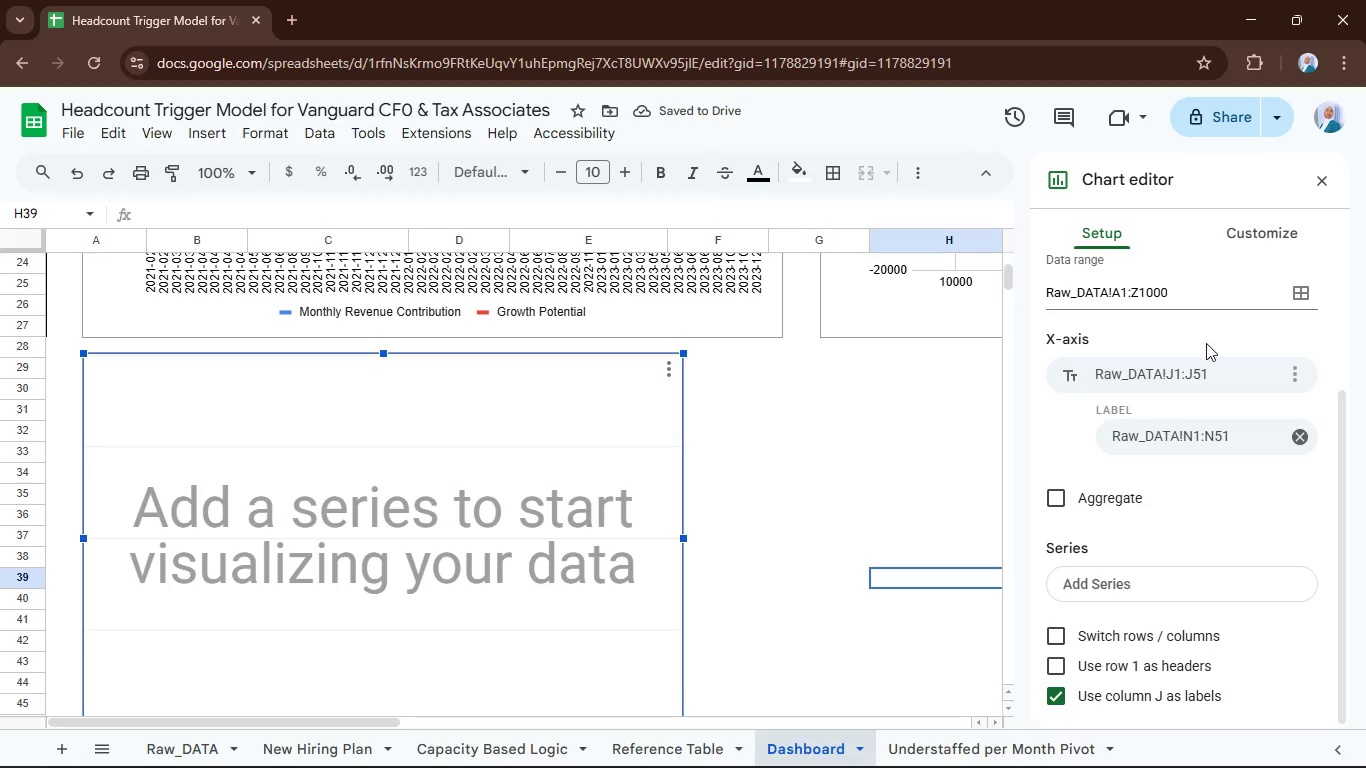 
scroll: coordinate [1200, 442], scroll_direction: up, amount: 2.0
 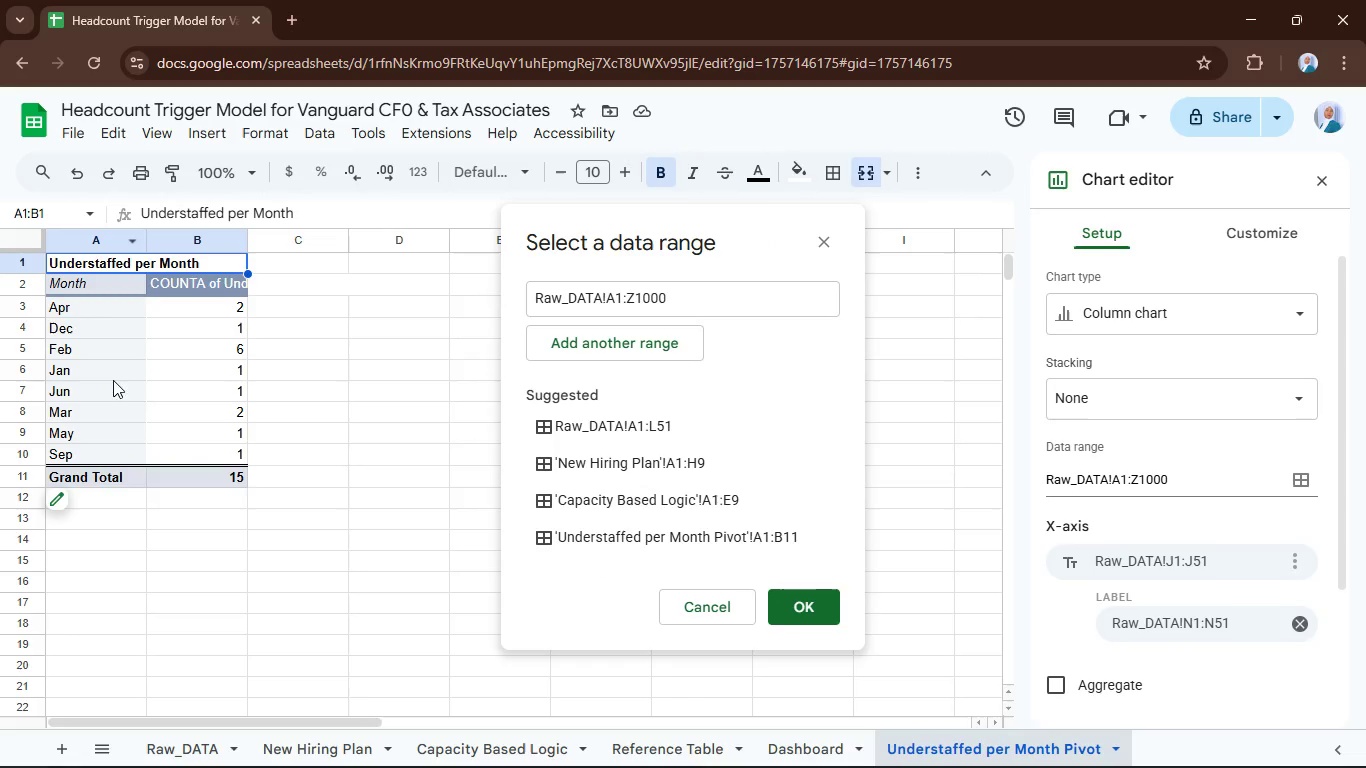 
wait(5.44)
 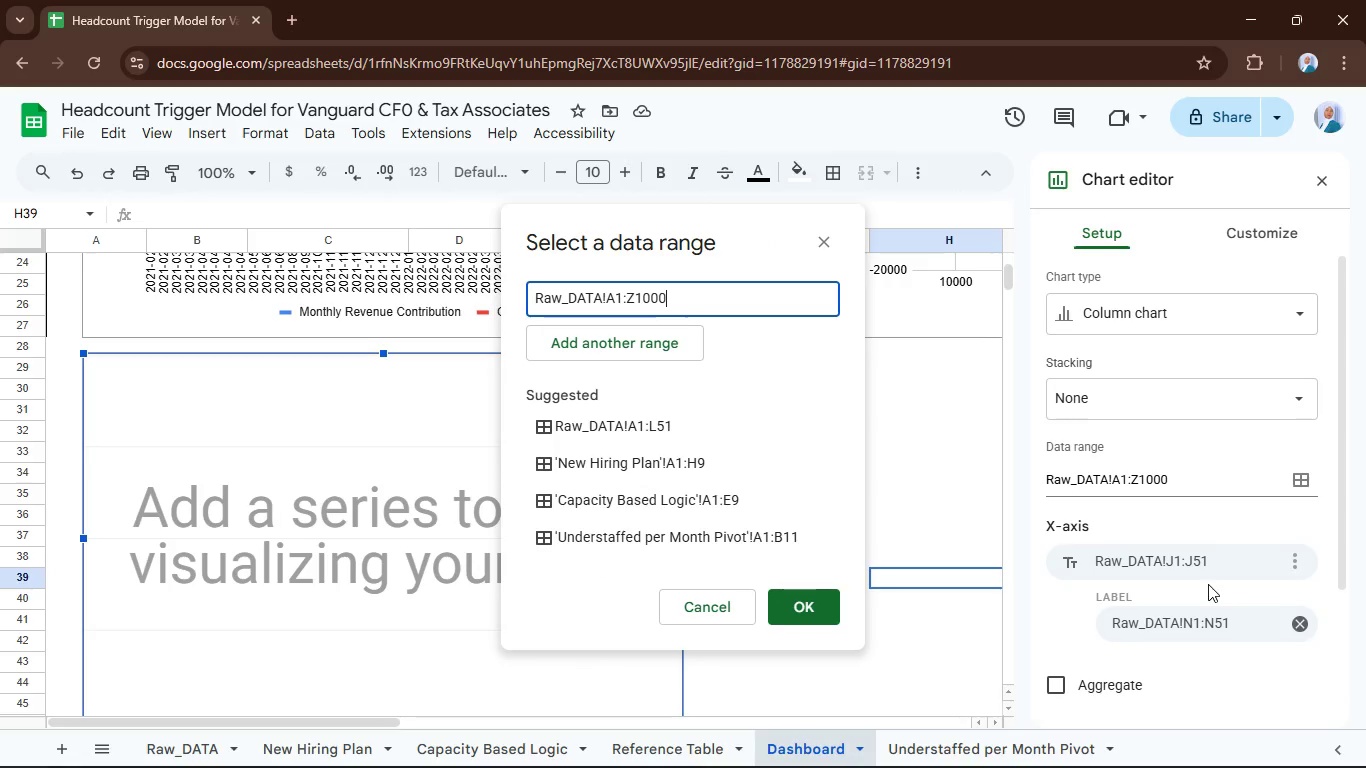 
left_click([95, 278])
 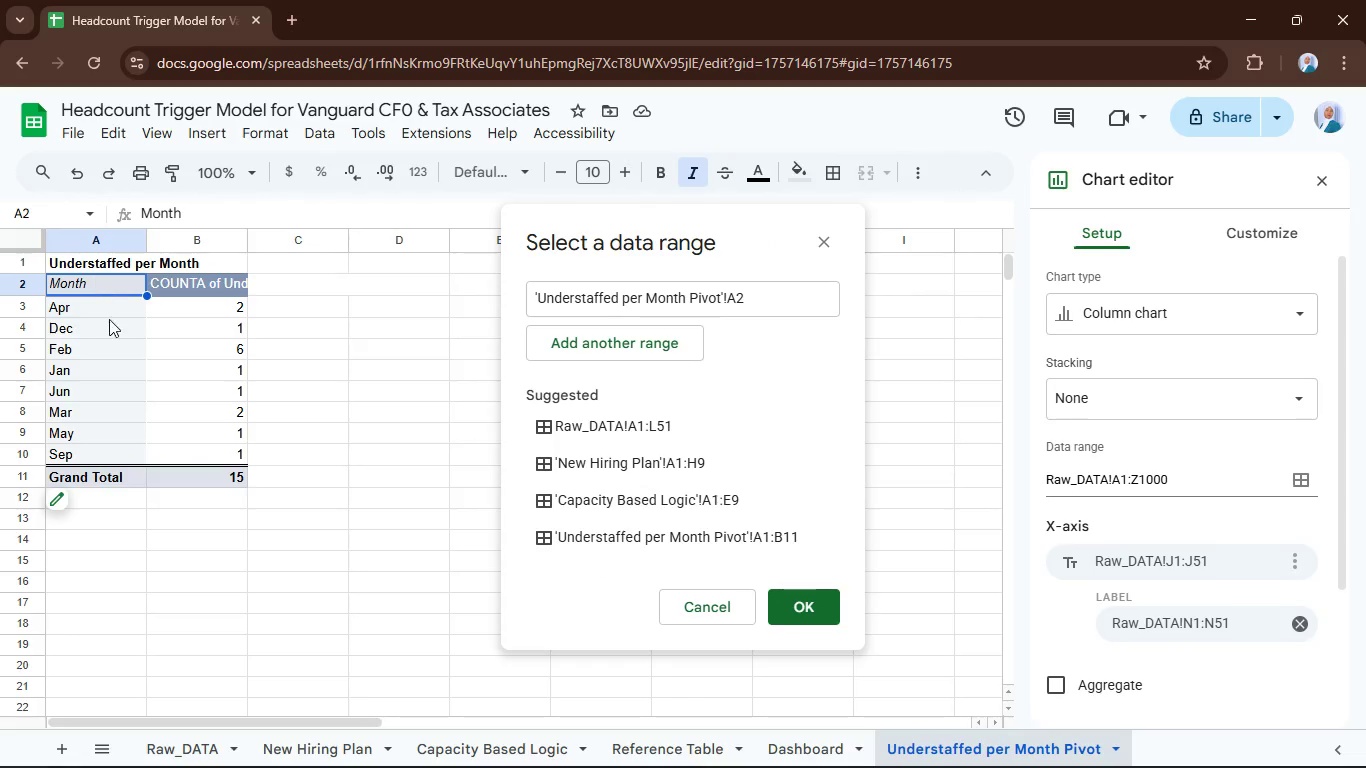 
hold_key(key=ControlLeft, duration=1.31)
 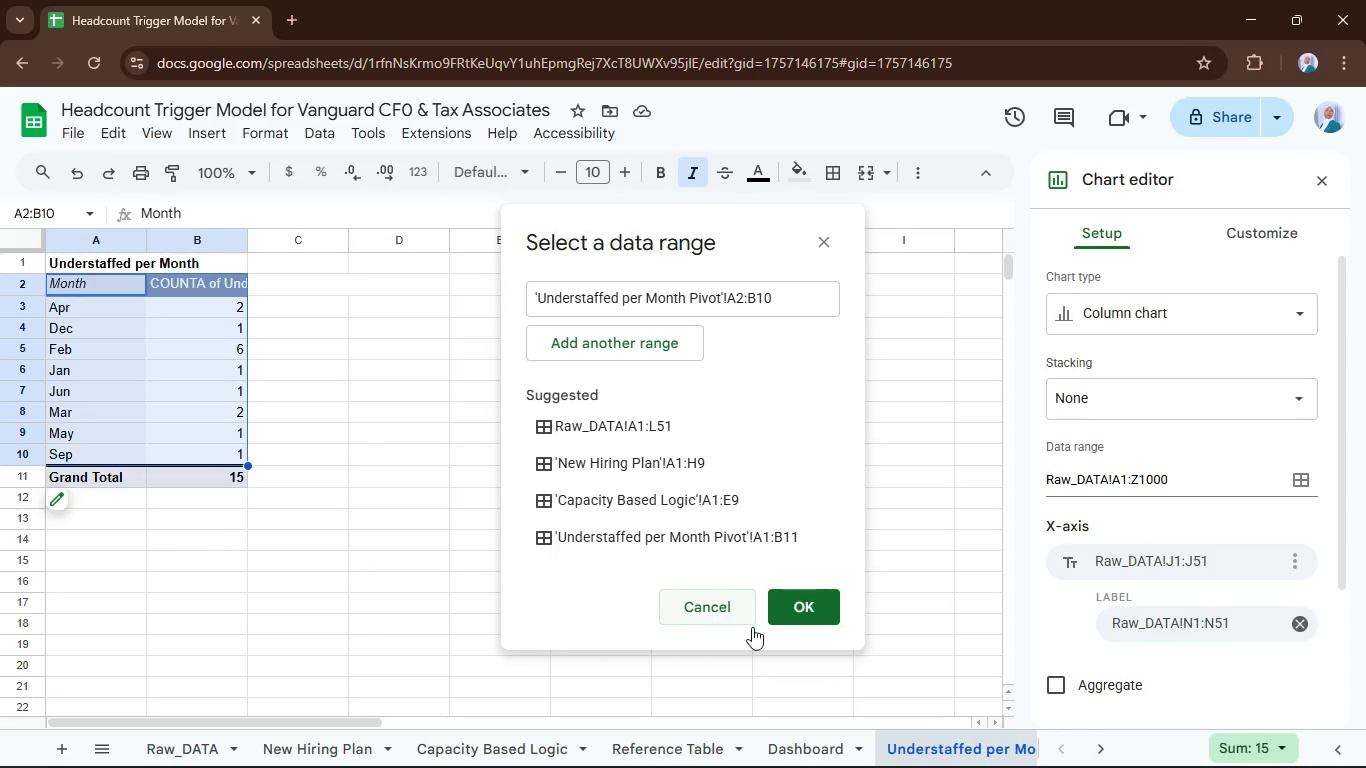 
hold_key(key=ShiftLeft, duration=0.97)
 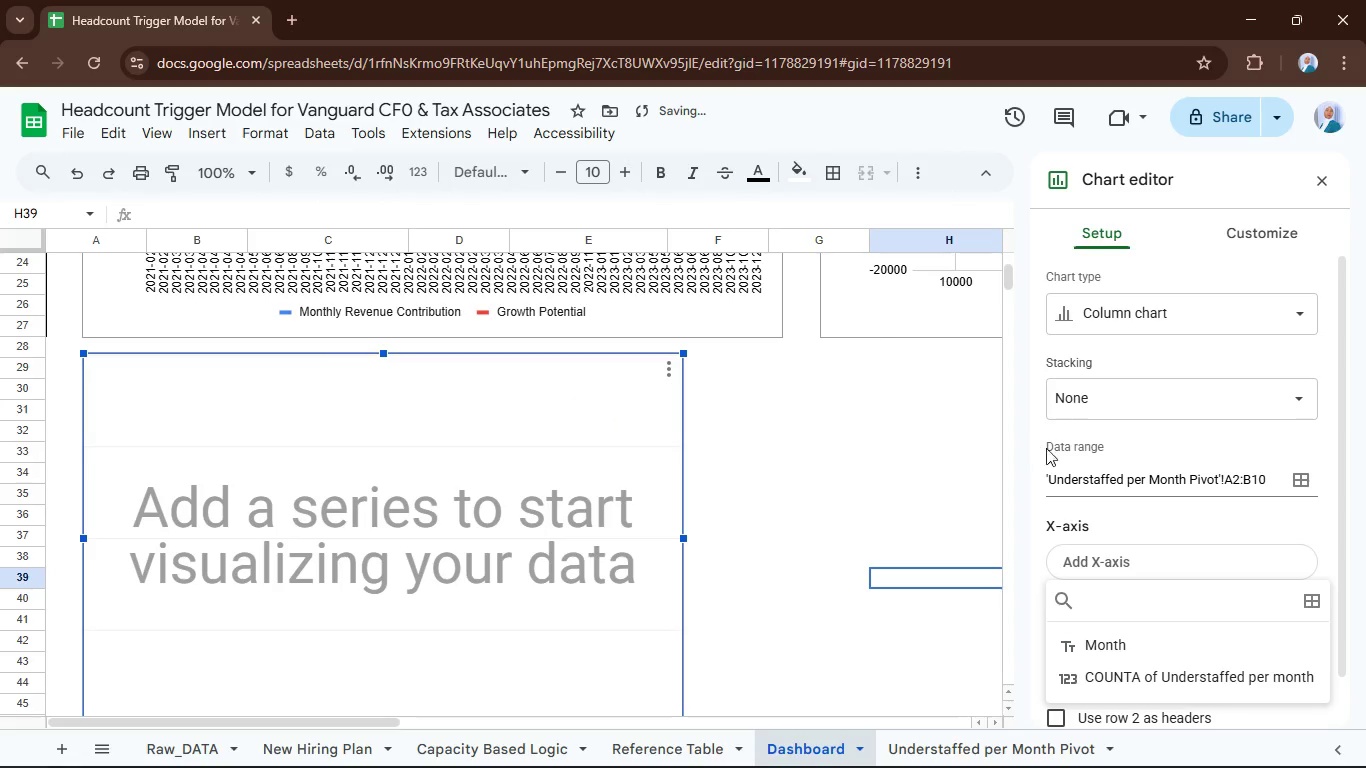 
scroll: coordinate [1180, 522], scroll_direction: none, amount: 0.0
 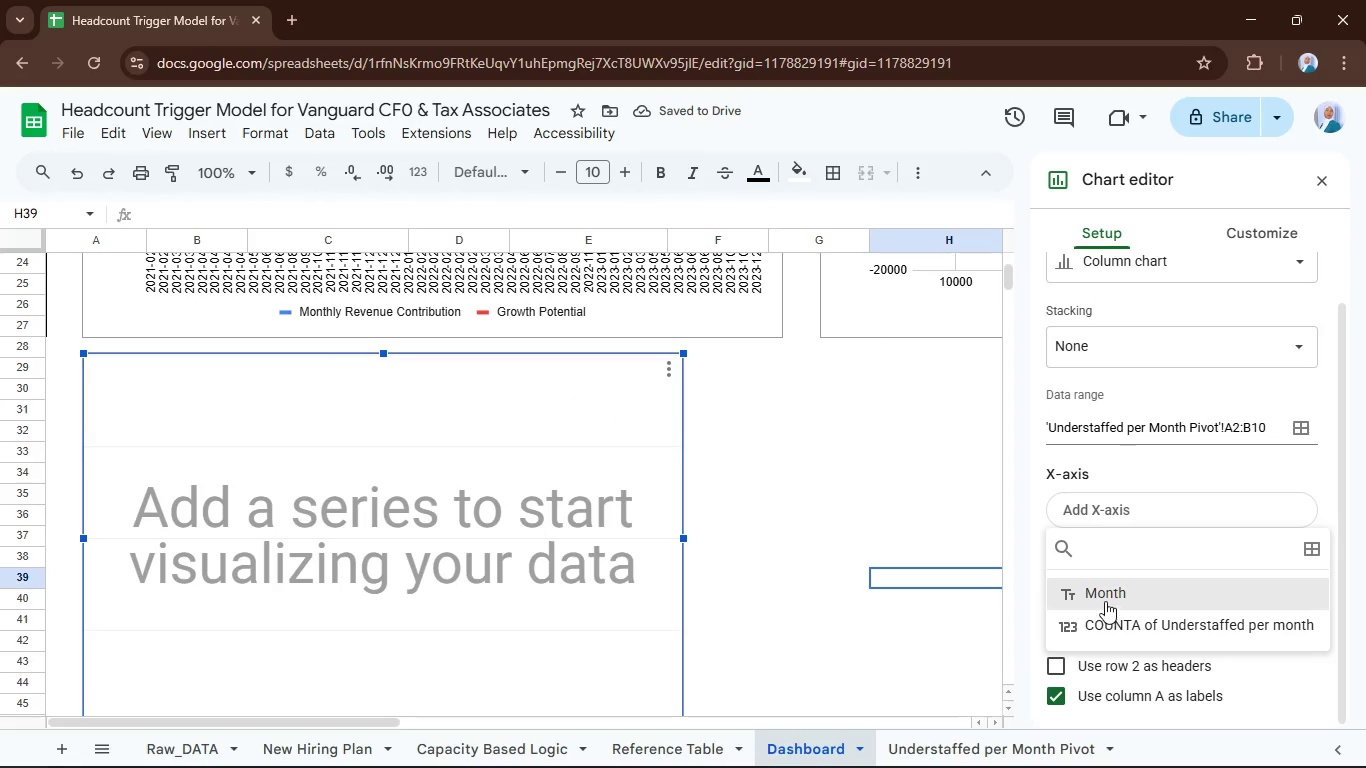 
left_click([1106, 600])
 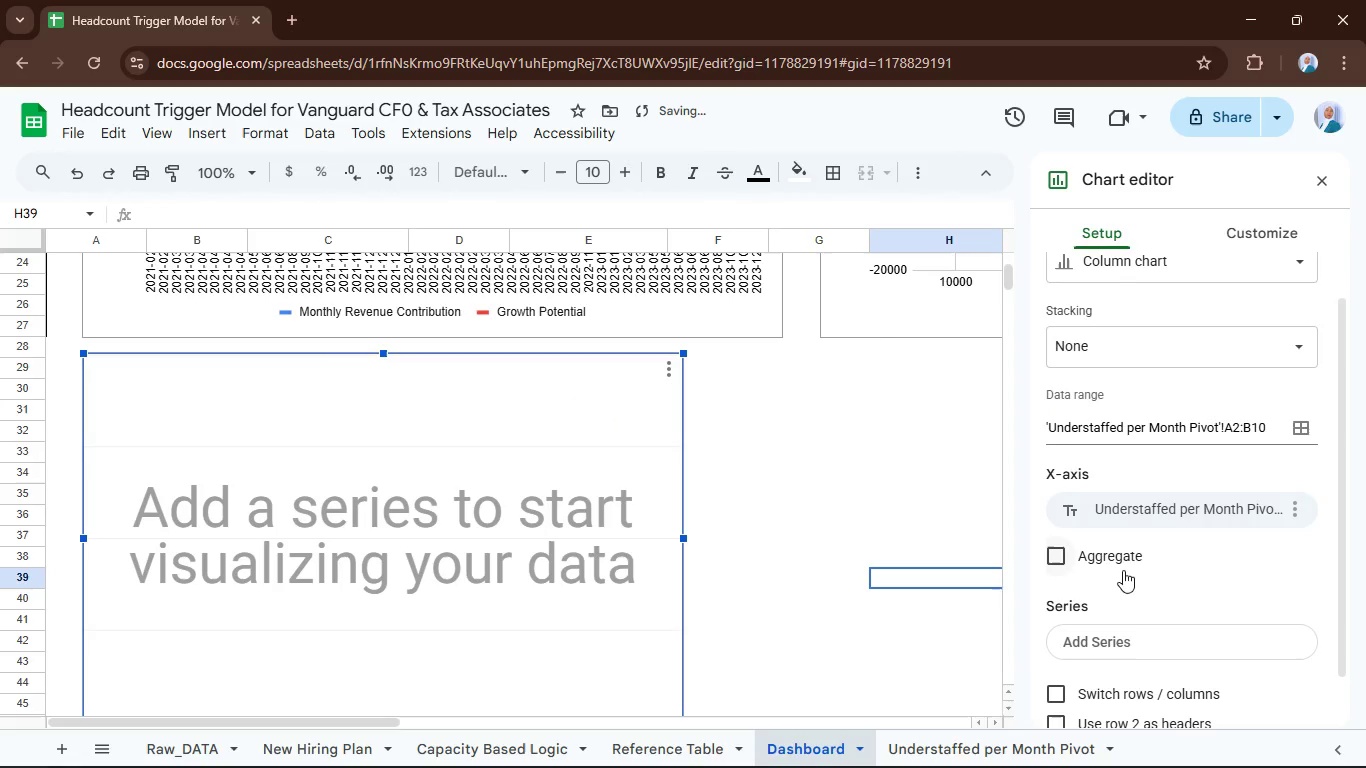 
scroll: coordinate [1129, 580], scroll_direction: down, amount: 1.0
 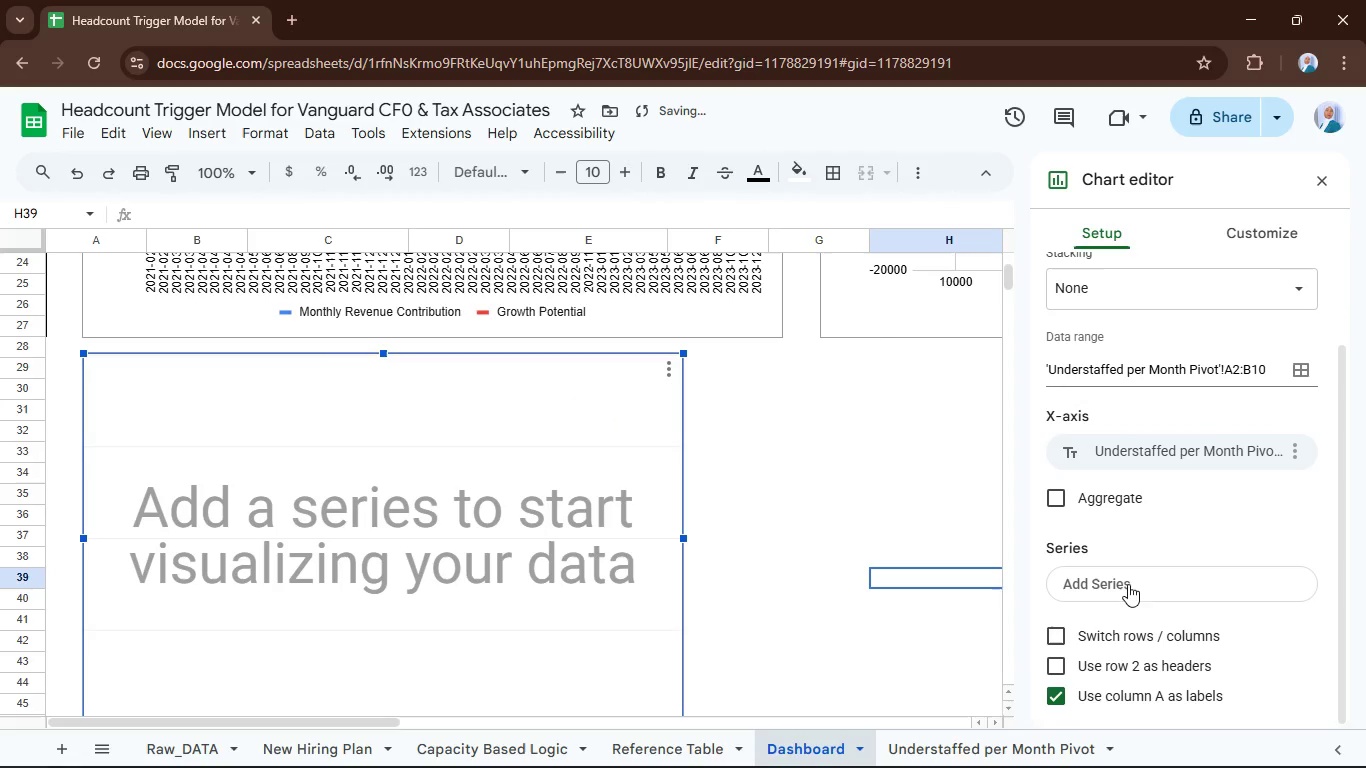 
left_click([1128, 586])
 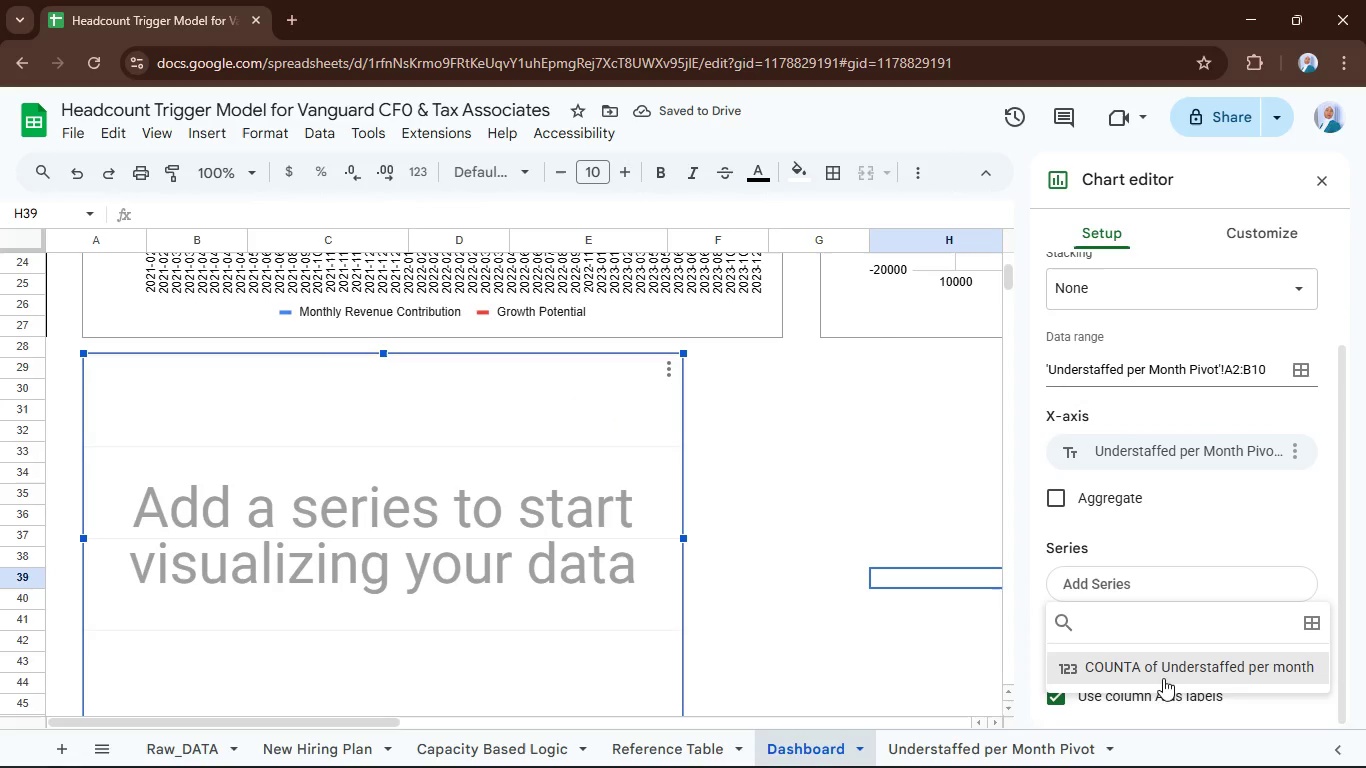 
left_click([1163, 670])
 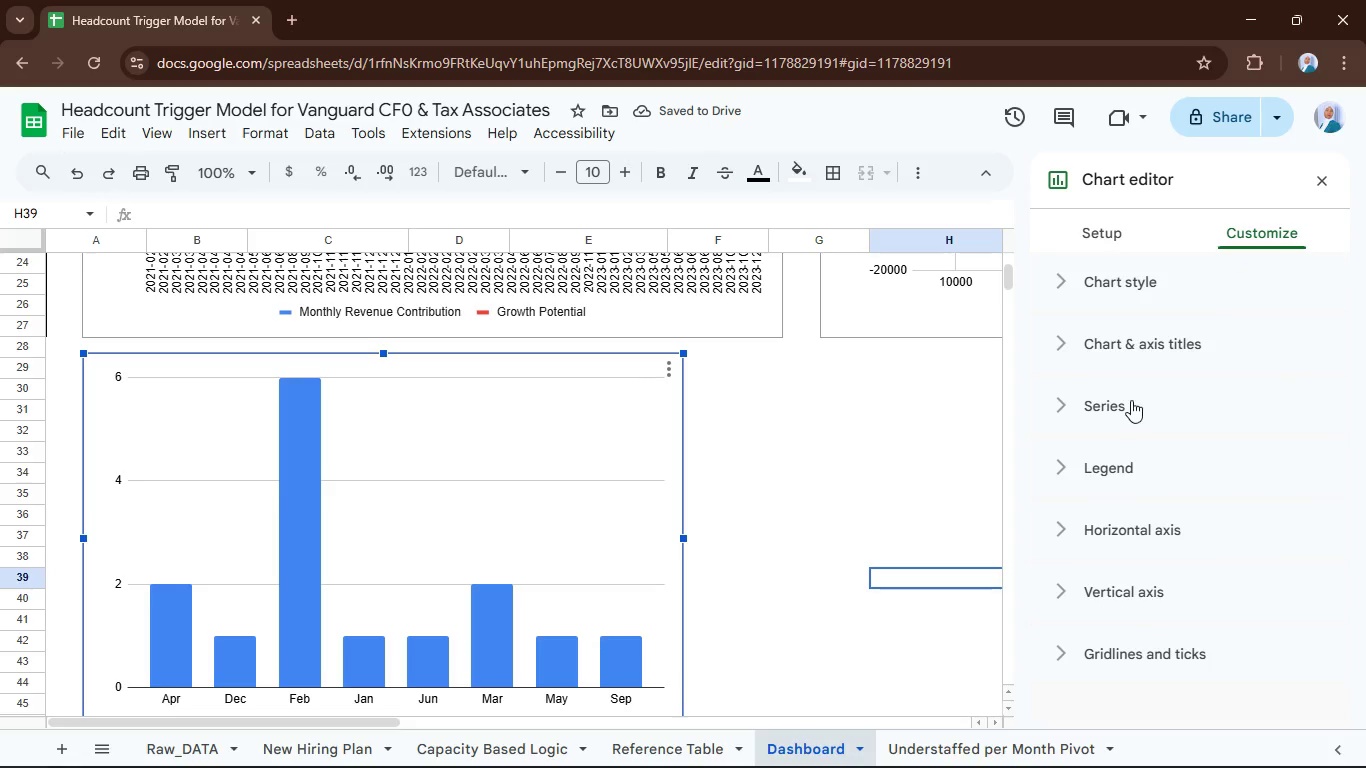 
wait(5.23)
 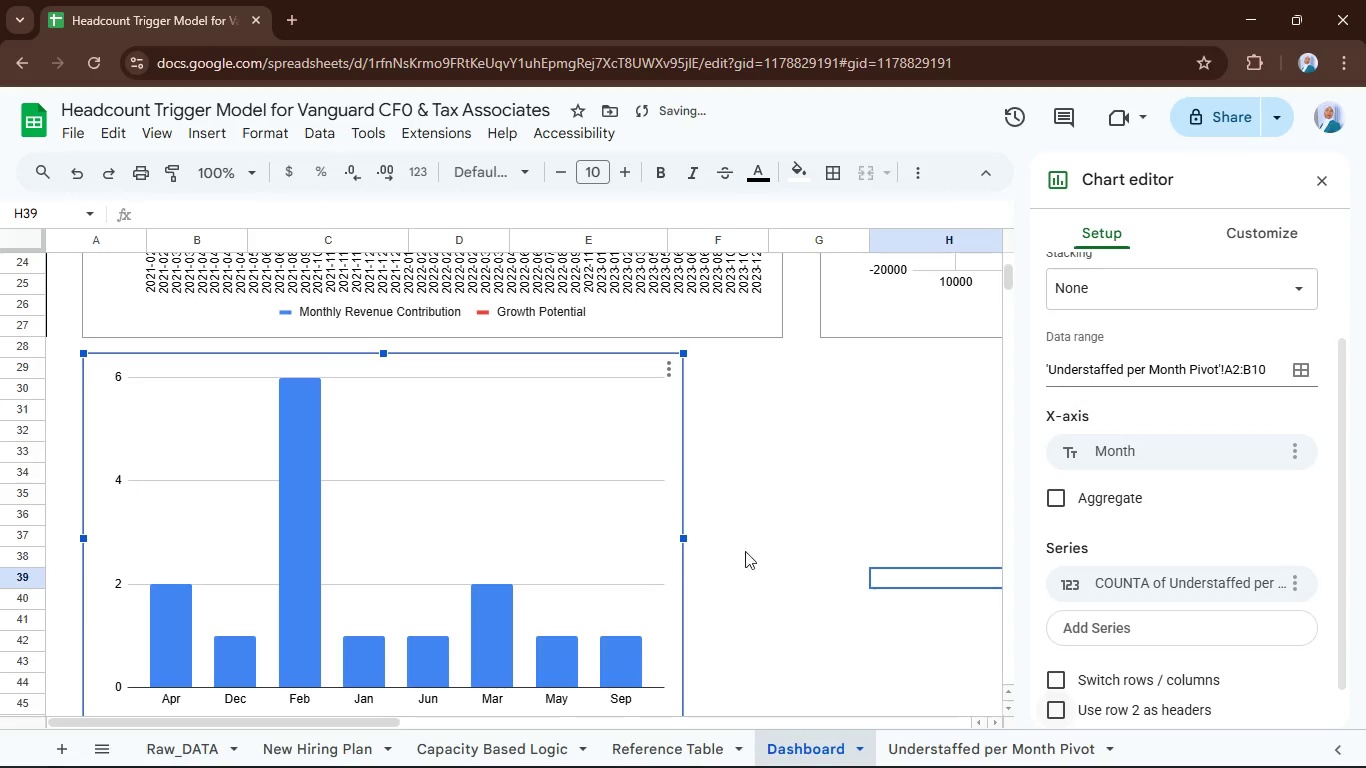 
left_click([1067, 334])
 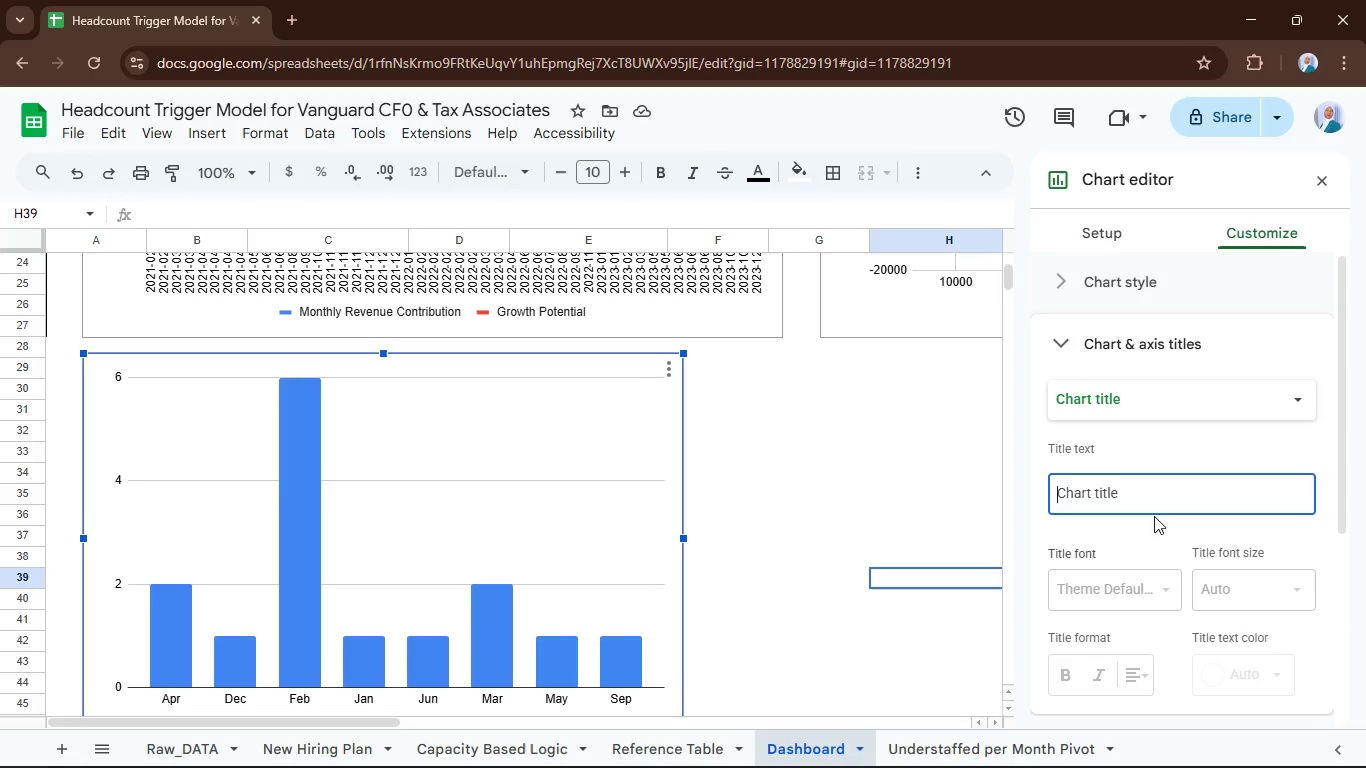 
type(Understaffed by mon)
key(Backspace)
key(Backspace)
key(Backspace)
type(month)
key(Backspace)
key(Backspace)
key(Backspace)
key(Backspace)
key(Backspace)
type(Month)
 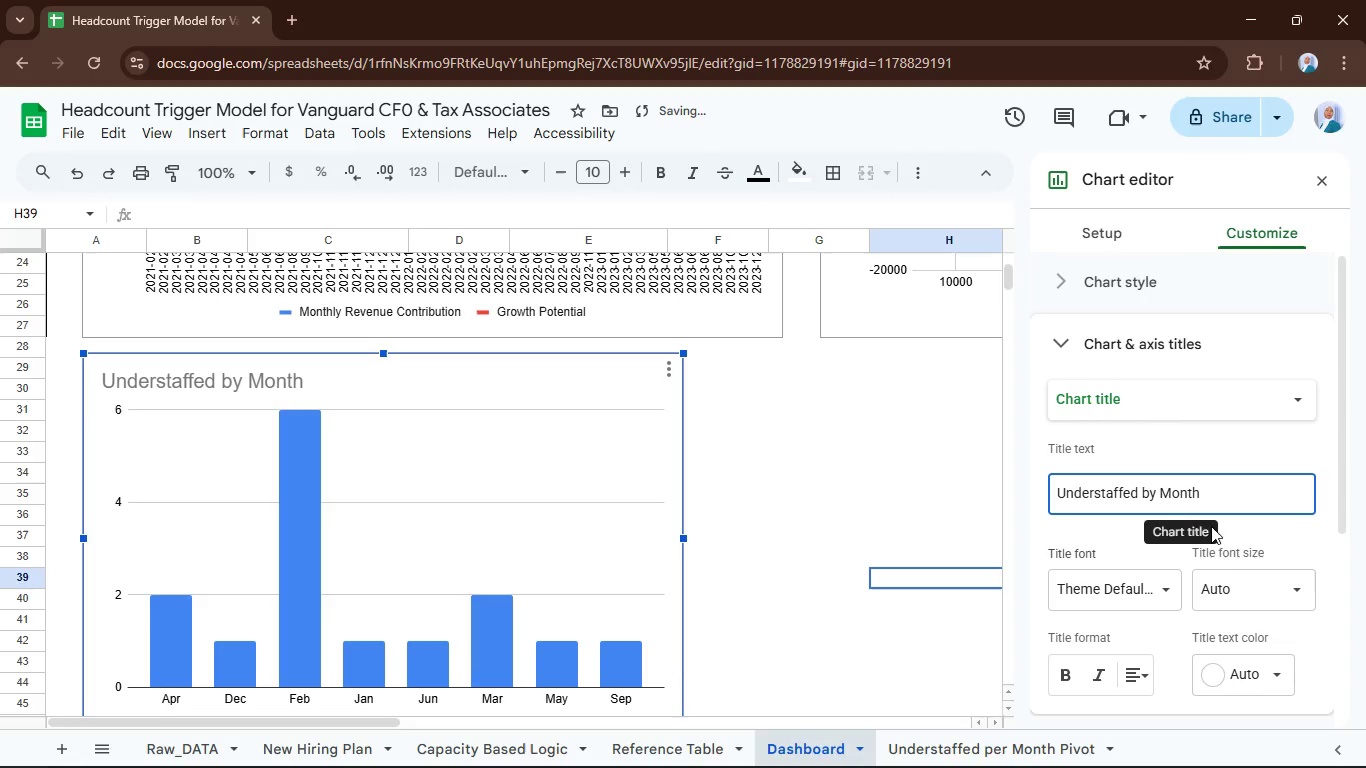 
left_click([1222, 663])
 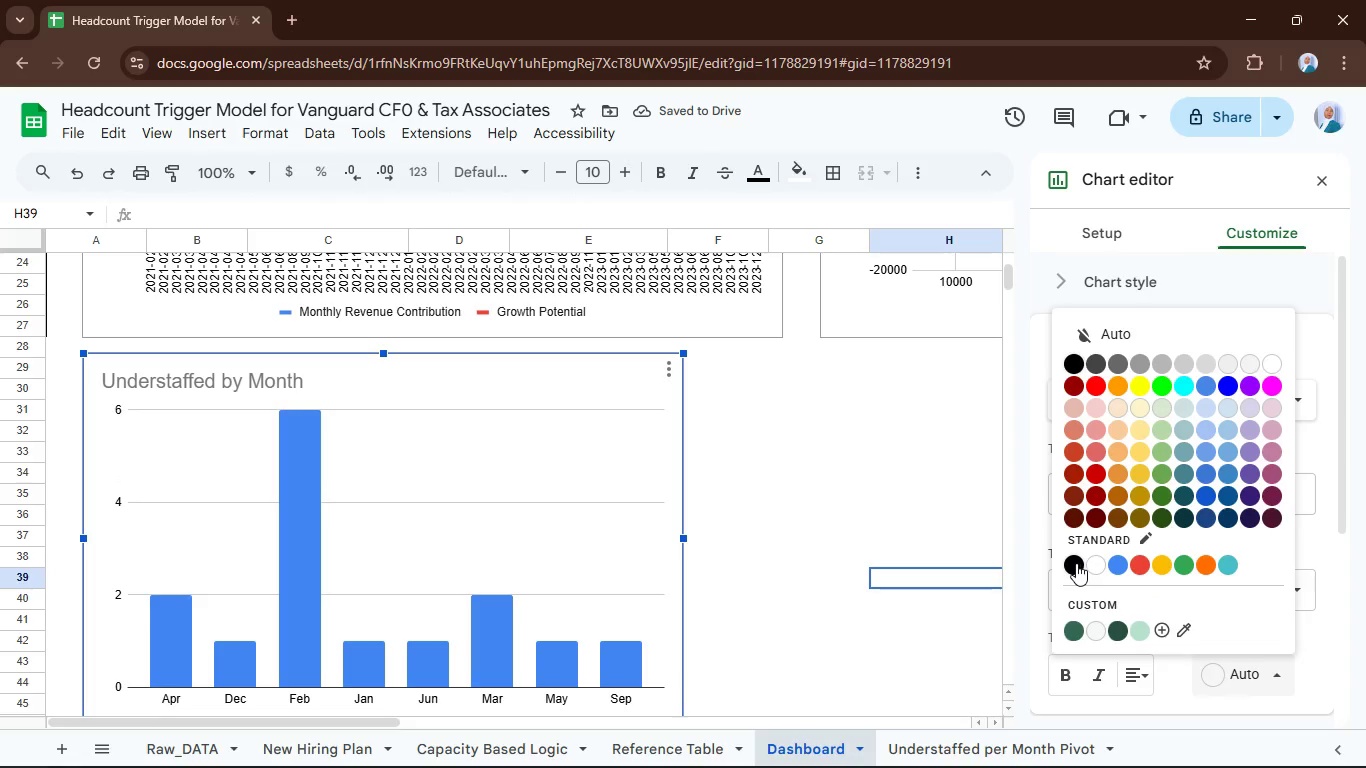 
left_click_drag(start_coordinate=[1075, 563], to_coordinate=[1076, 568])
 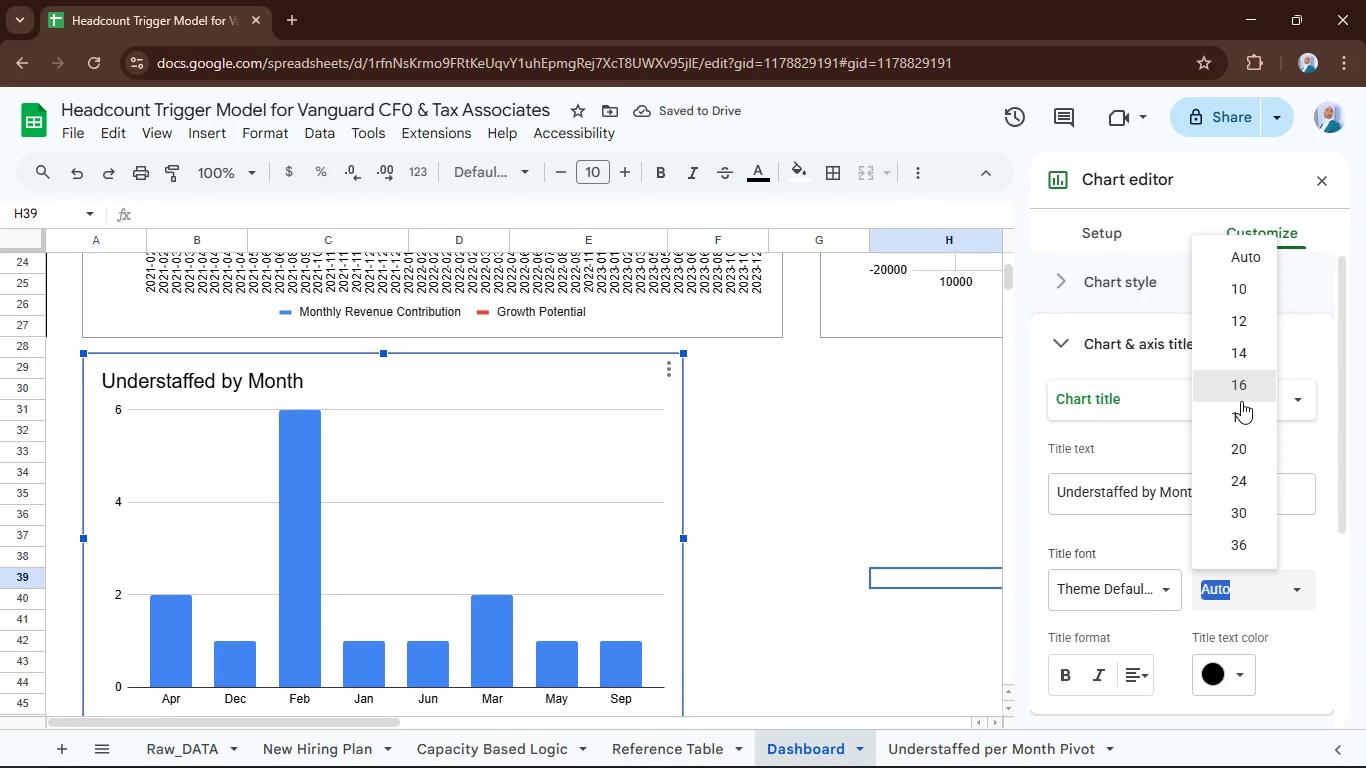 
left_click([1241, 419])